 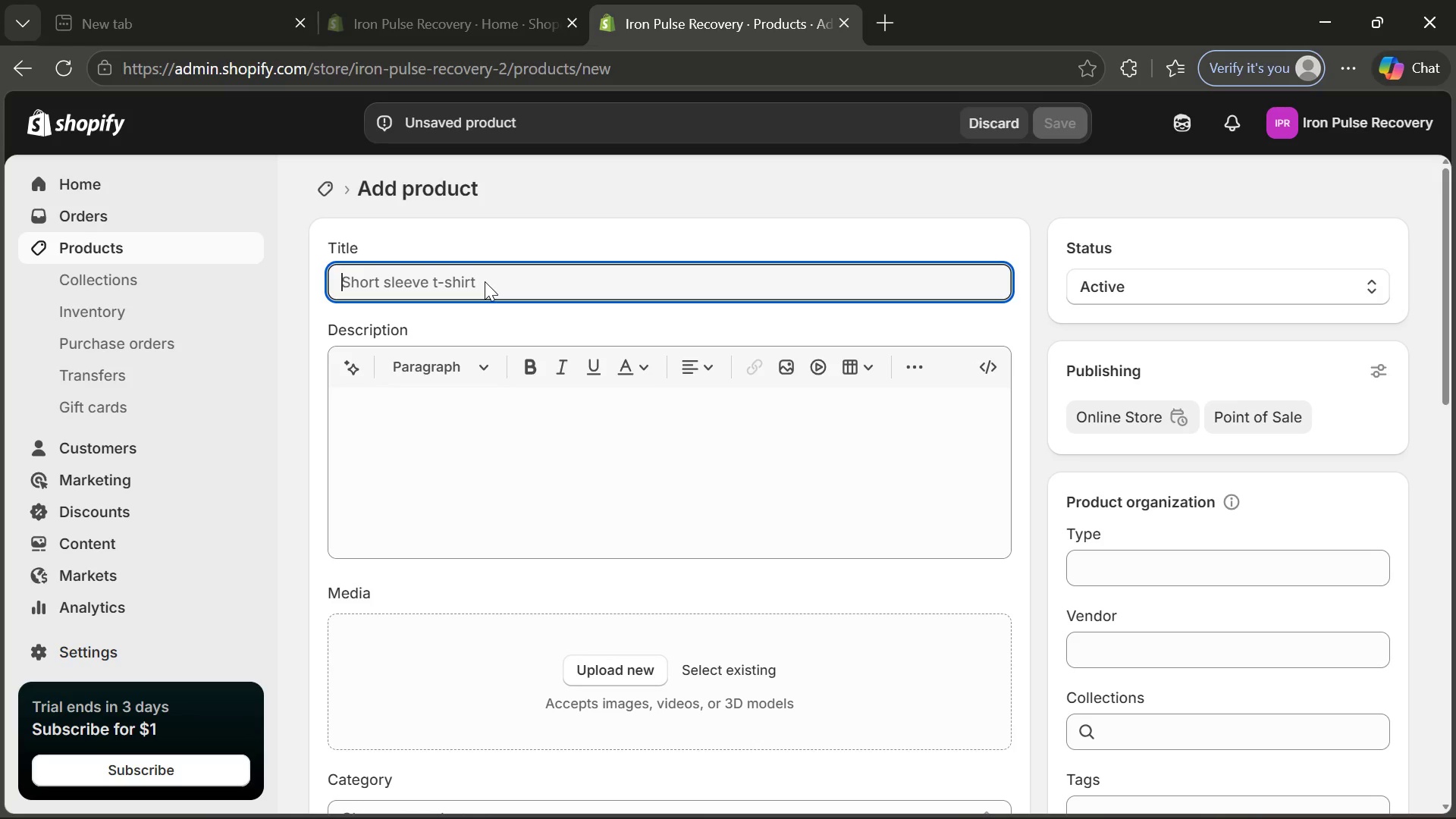 
type(Iron Pulse Recoveru)
key(Backspace)
type(y Kit-Complete Athlete )
 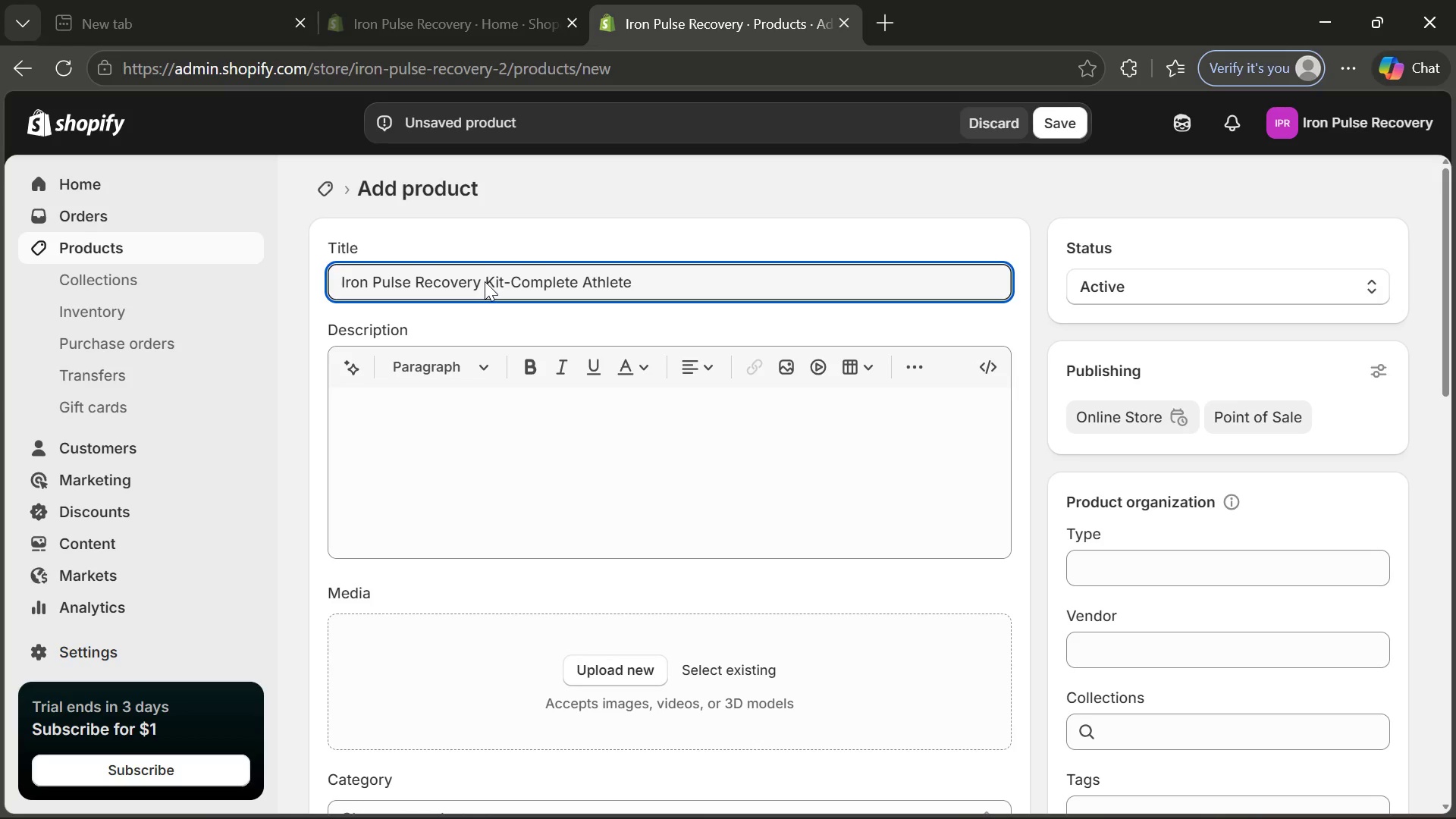 
type(Recovery By)
key(Backspace)
type(undle)
 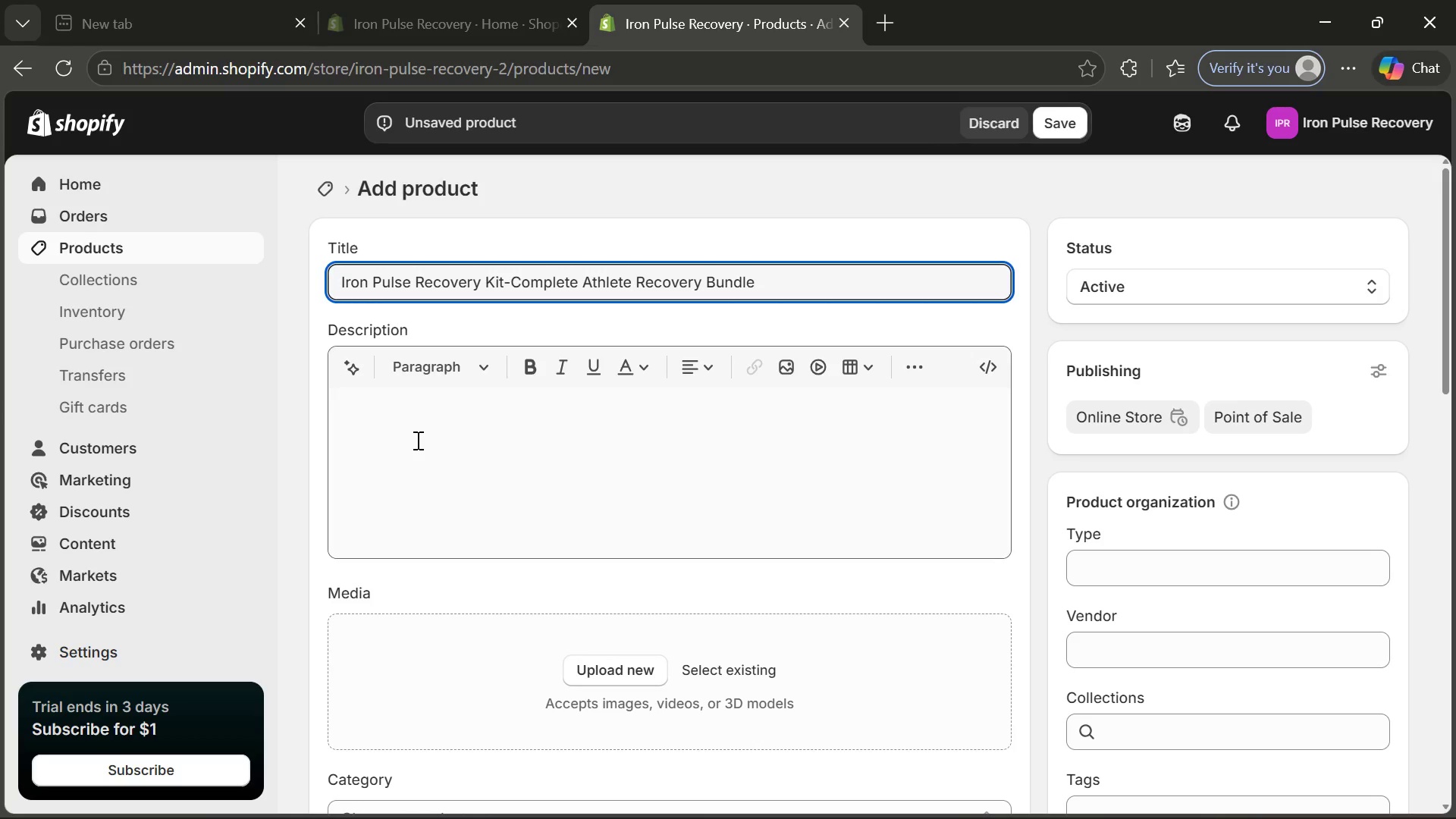 
left_click([416, 440])
 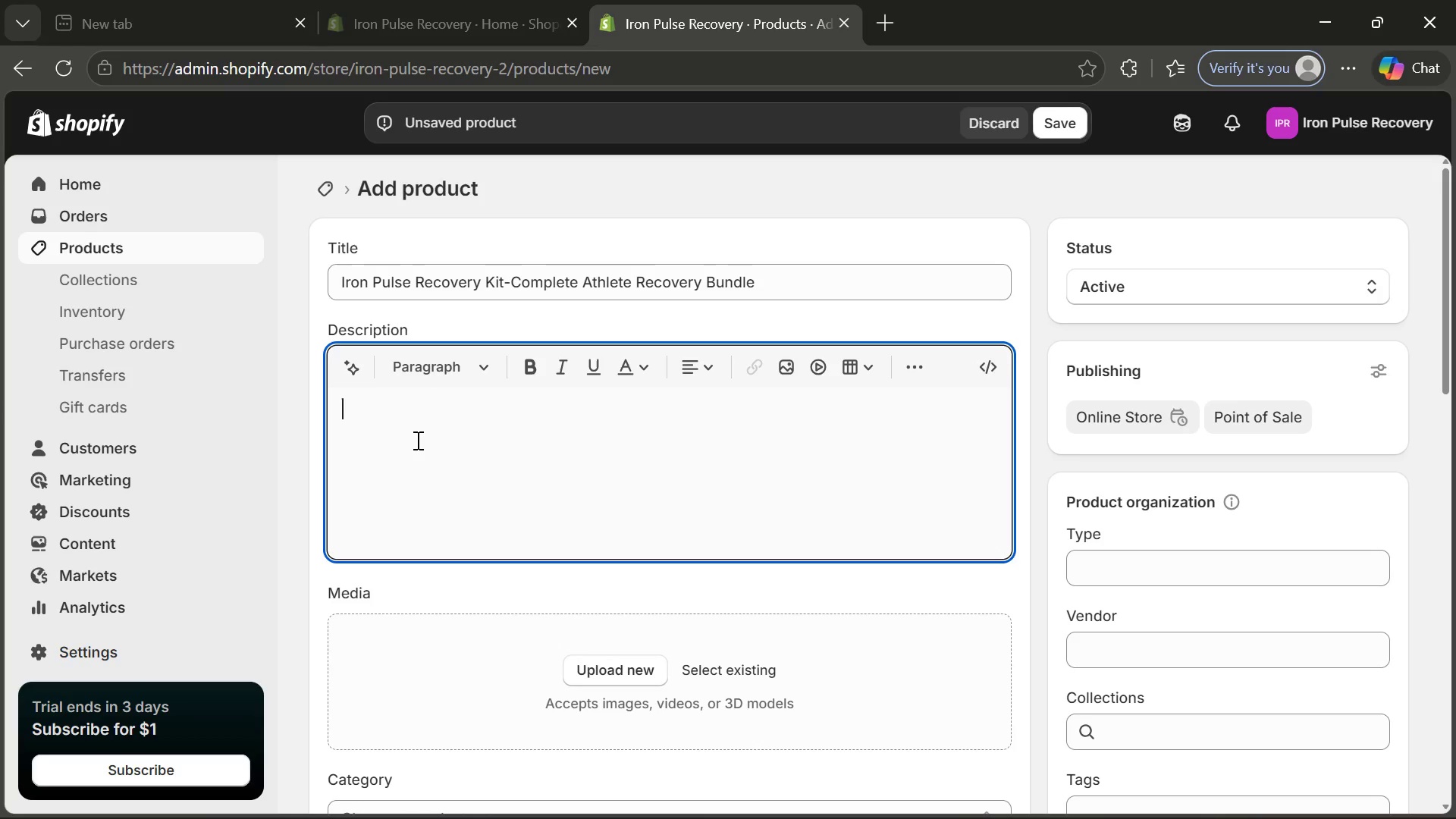 
type(The ulti)
 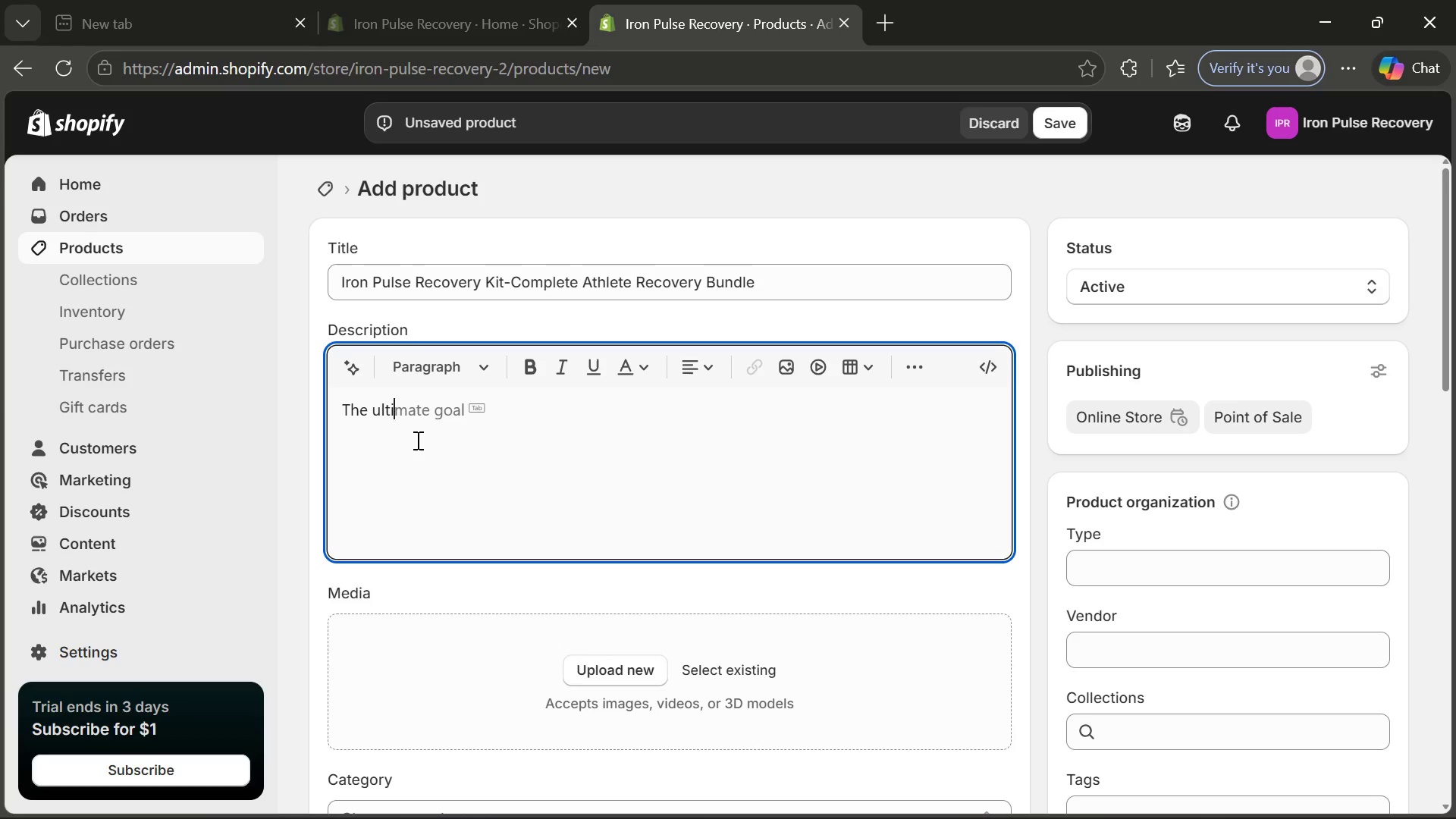 
key(Tab)
key(Backspace)
key(Backspace)
key(Backspace)
key(Backspace)
type(recovery system for serious athelets)
 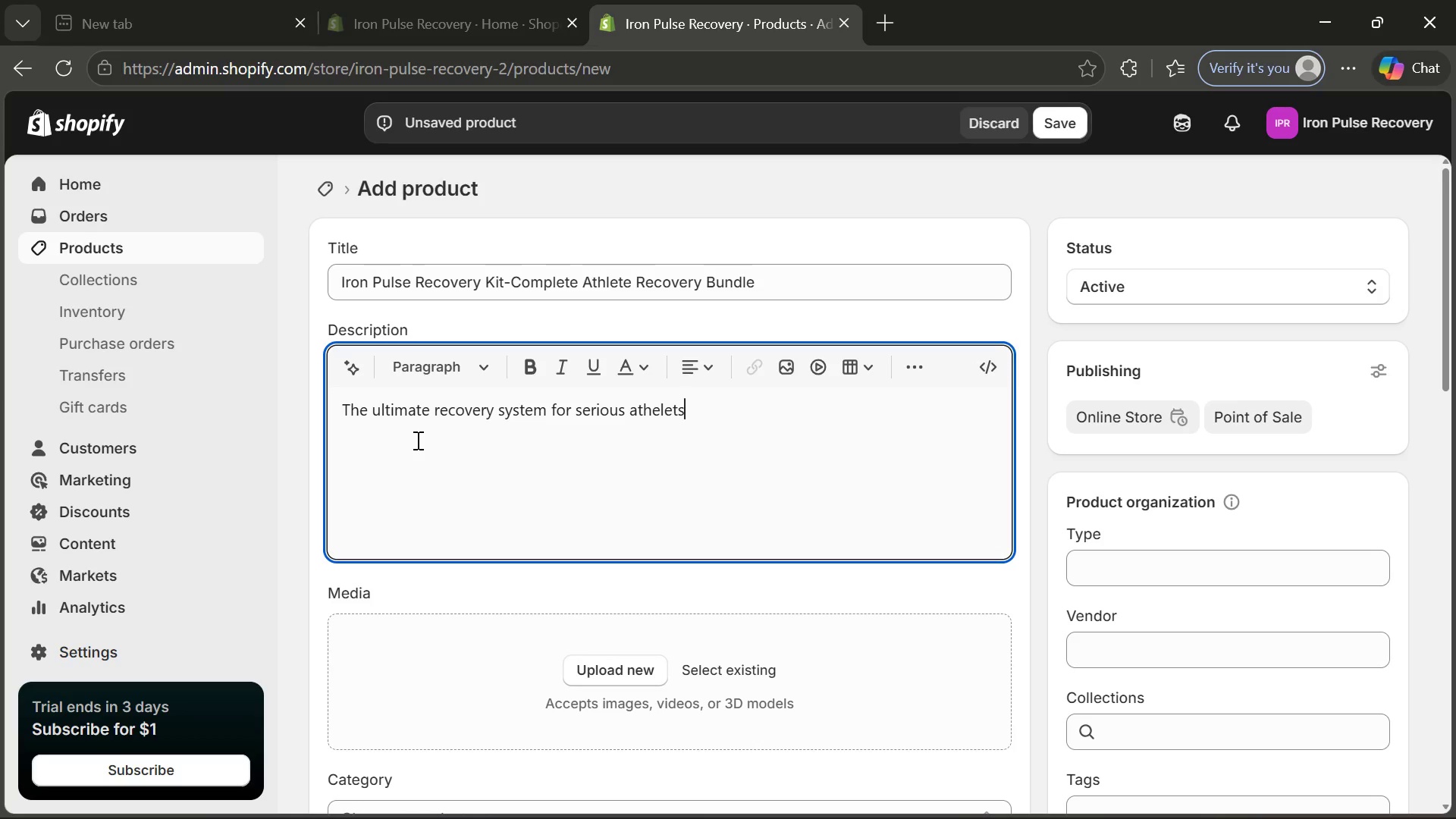 
key(Backspace)
key(Backspace)
key(Backspace)
key(Backspace)
key(Backspace)
type(les)
key(Backspace)
type(tes.)
 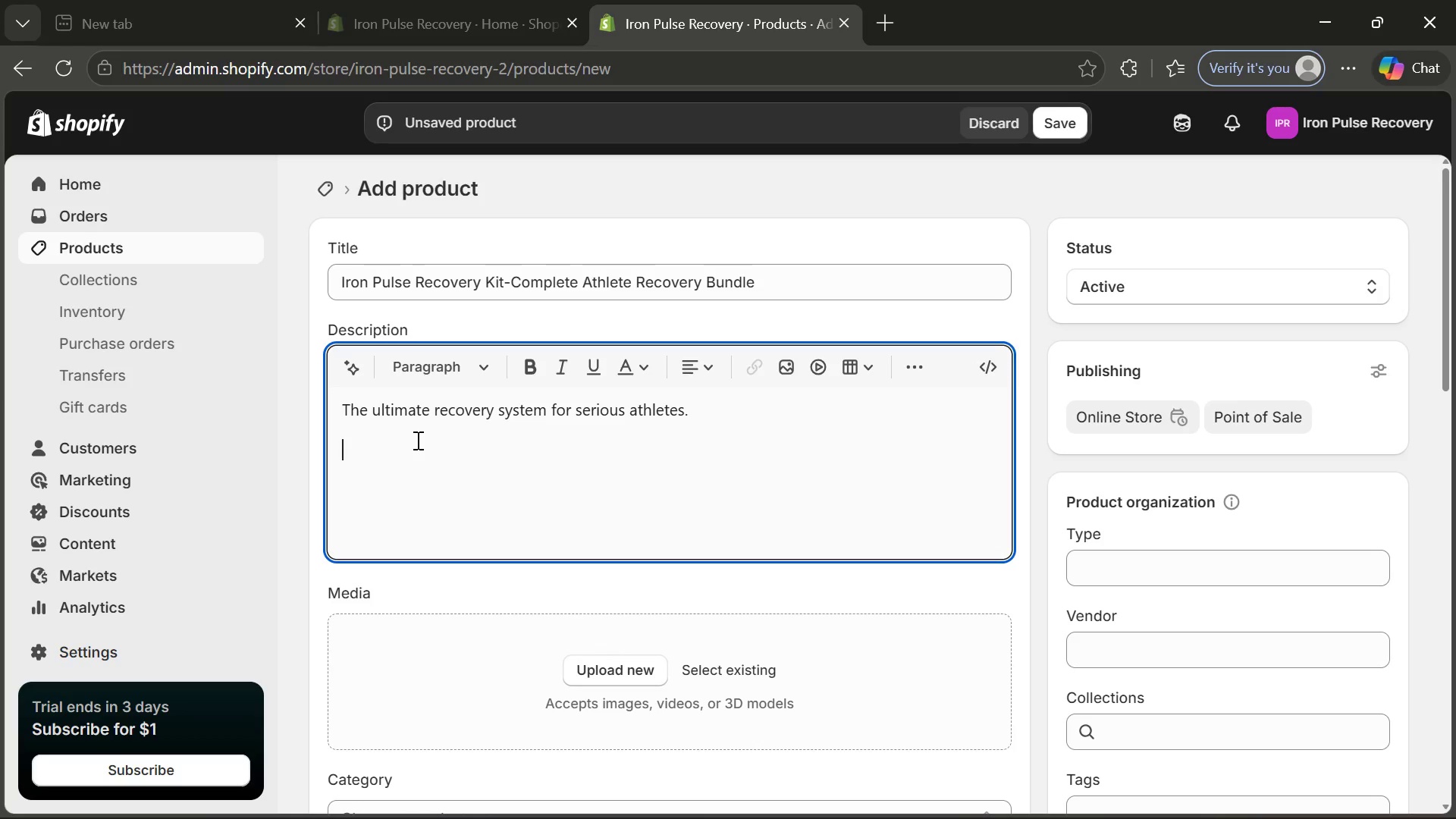 
key(Enter)
 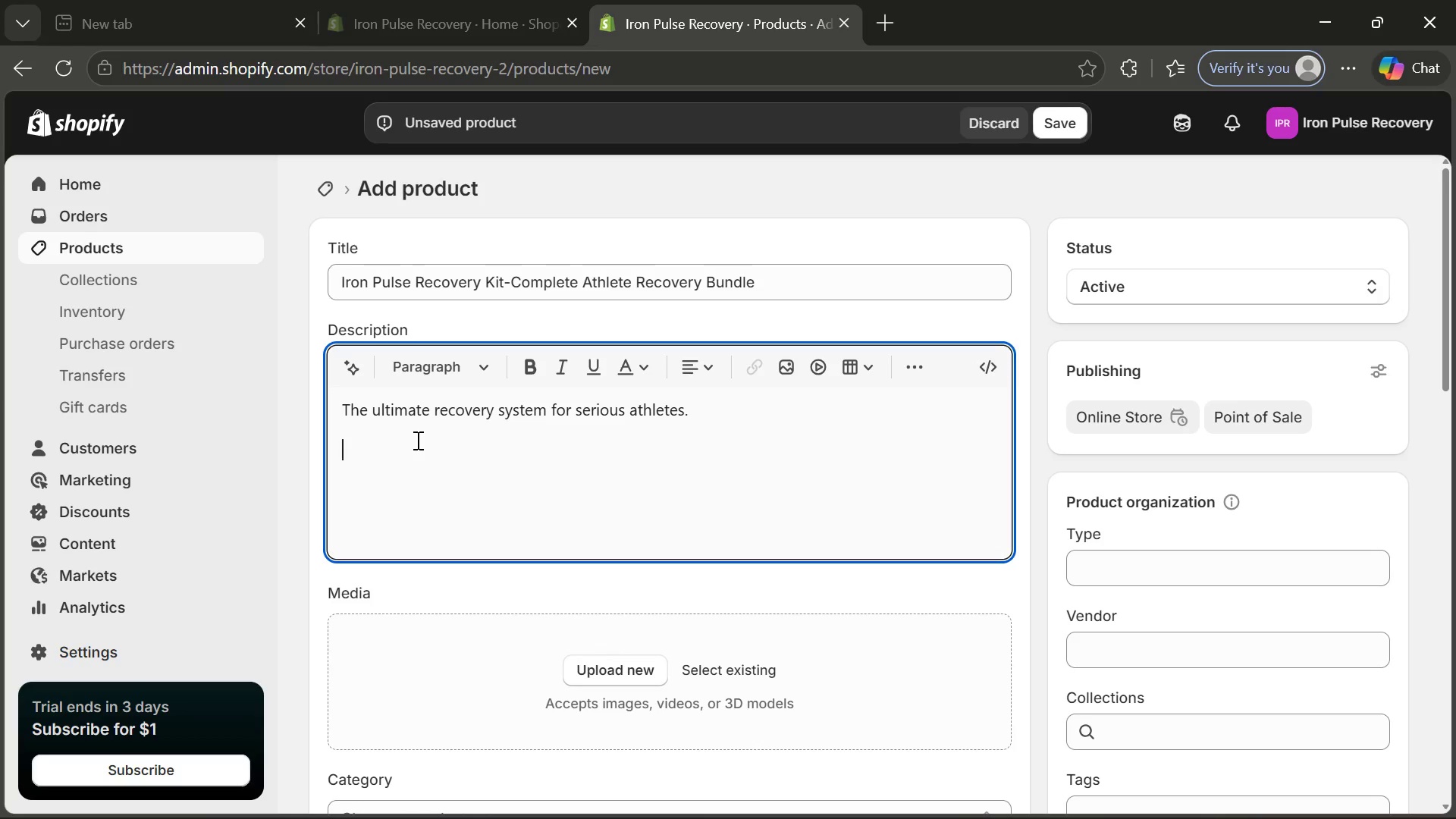 
type(This-aa)
key(Backspace)
type(ll-in-one)
 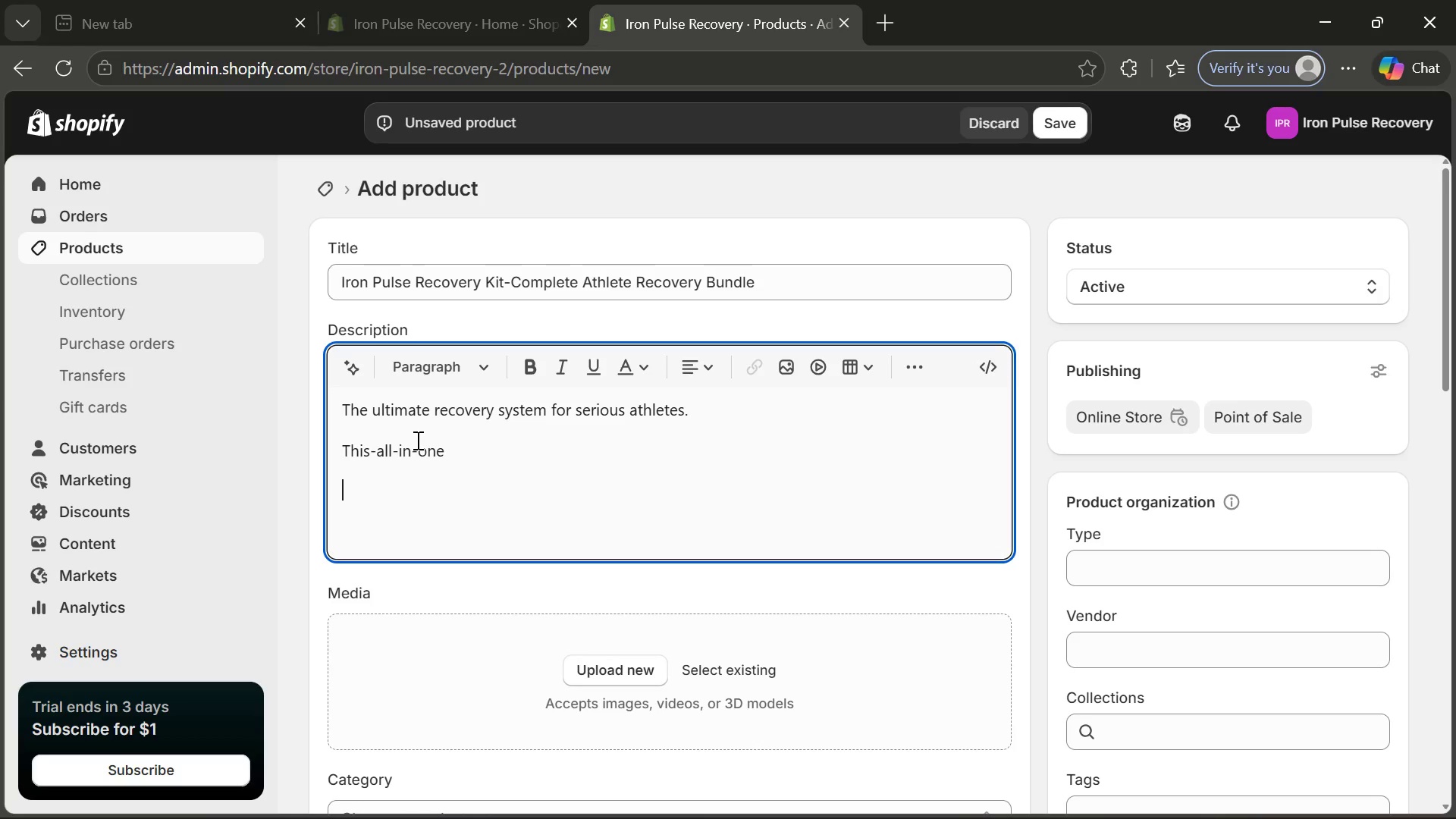 
key(Enter)
 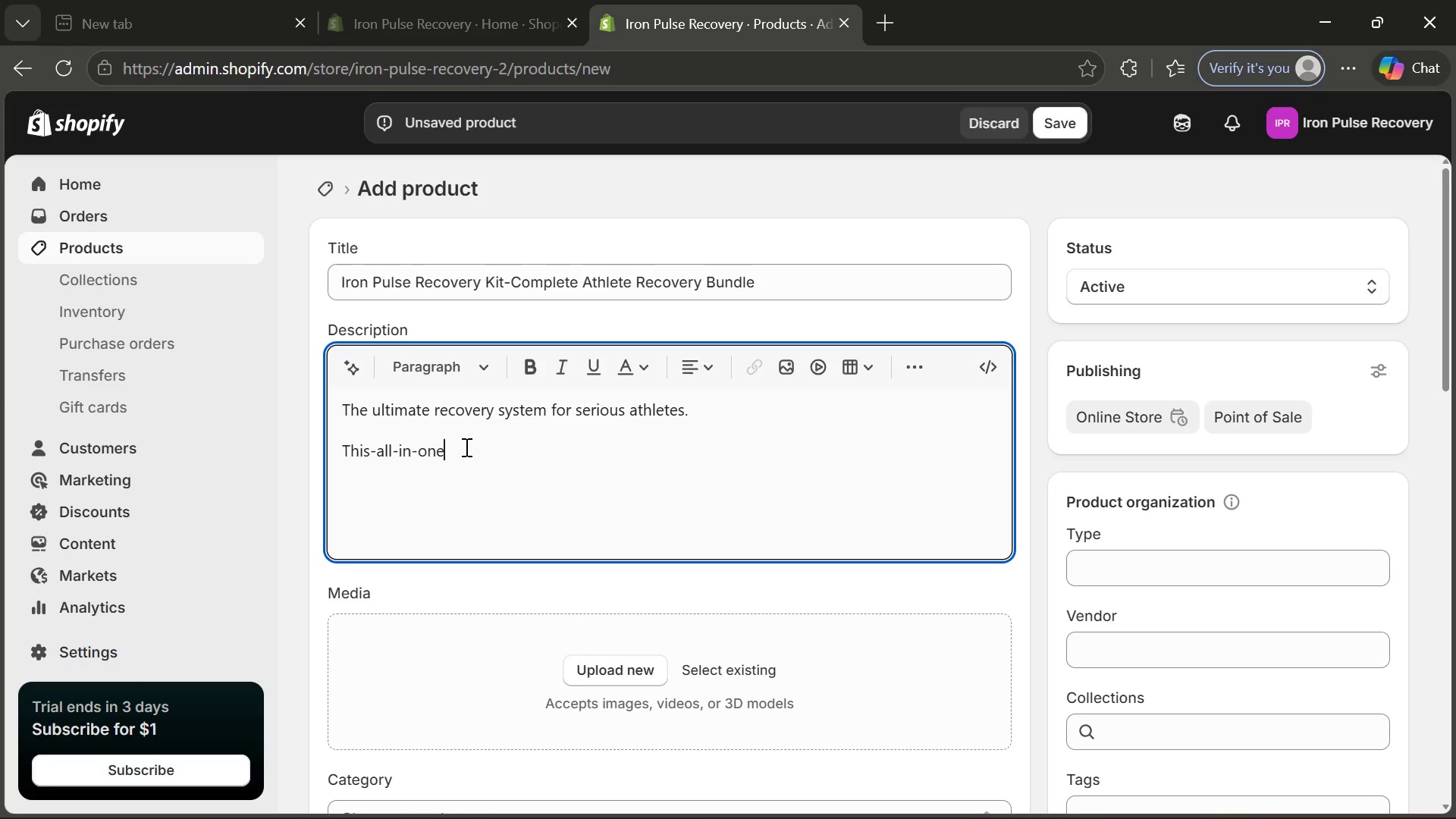 
left_click([465, 447])
 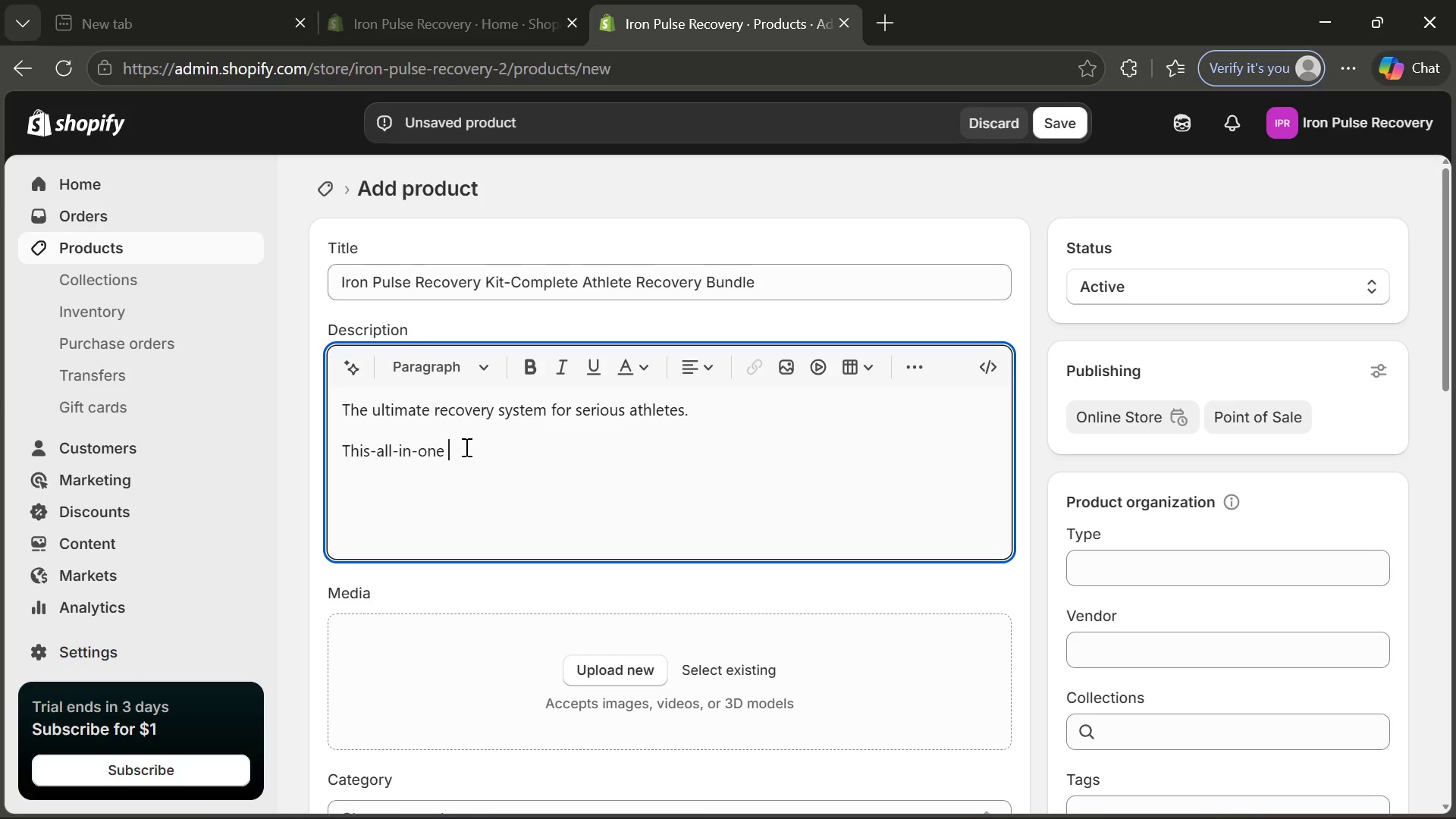 
type( bundle)
key(Tab)
type( everything need)
key(Tab)
type( recover fastr, reduce injury risk, am)
key(Backspace)
type(nd maintain peak)
key(Tab)
type(.)
 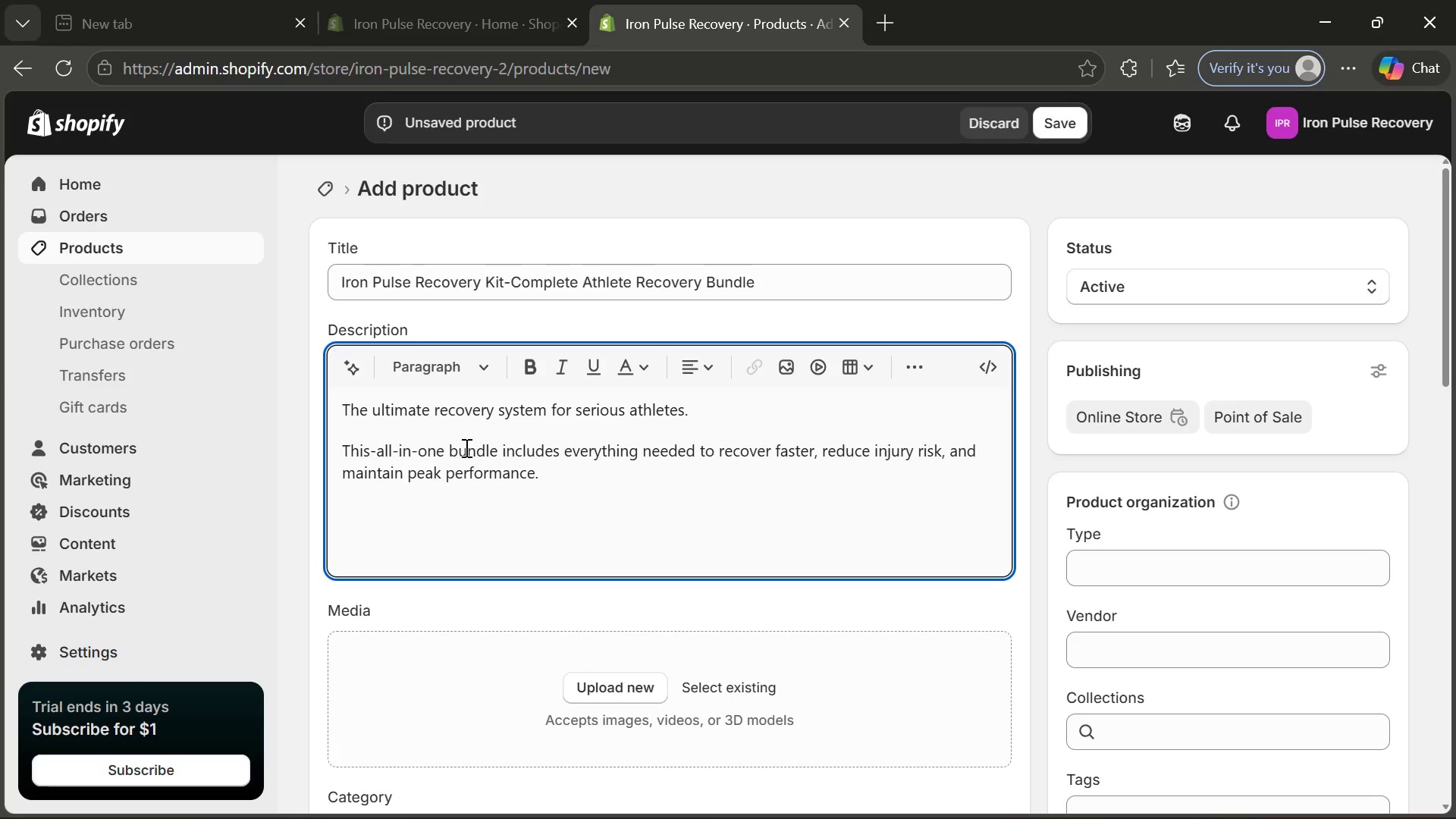 
key(Enter)
 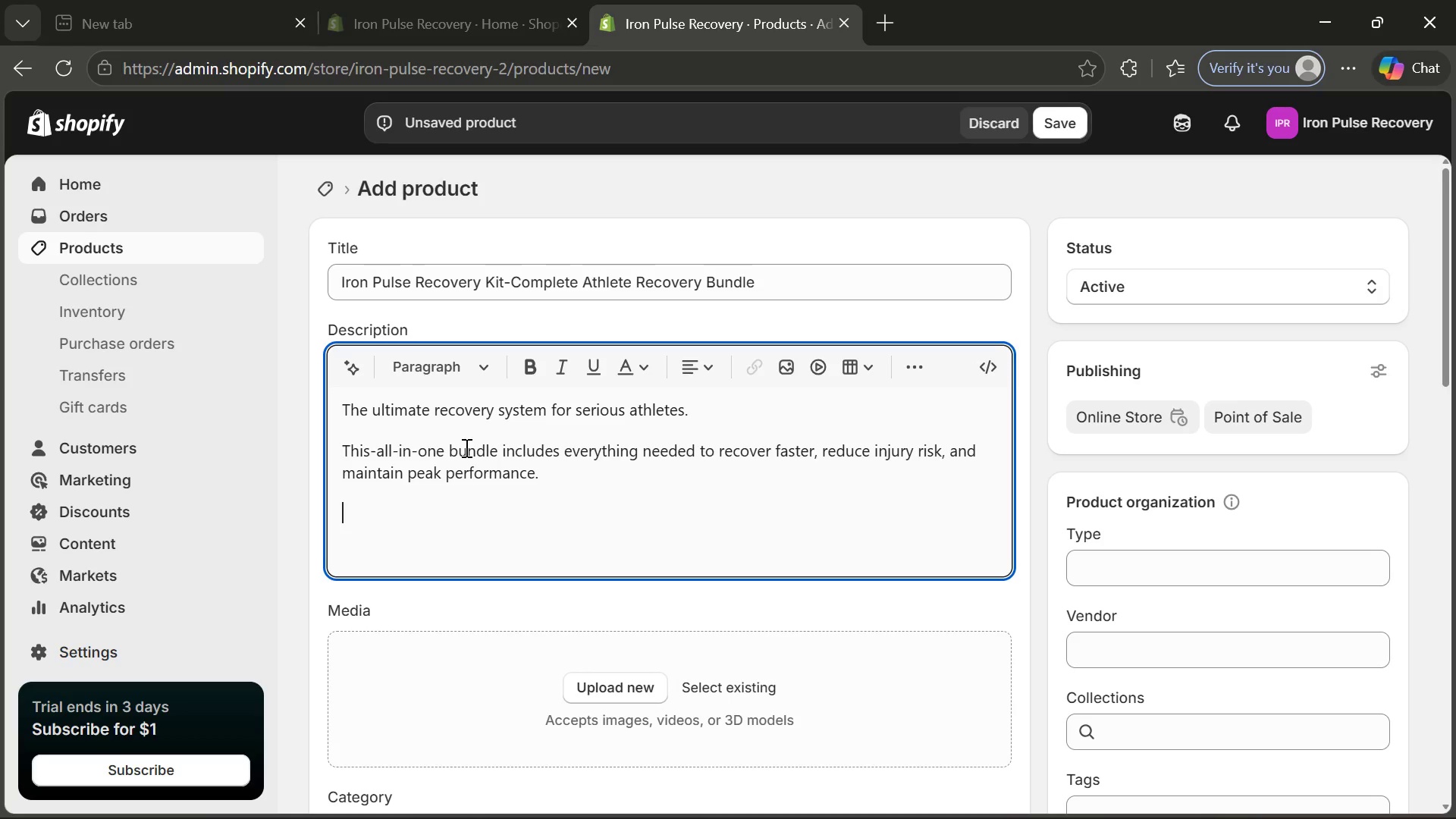 
type(B)
key(Backspace)
type(i)
key(Backspace)
type(Ind)
key(Backspace)
type(clues:)
key(Backspace)
key(Backspace)
key(Backspace)
type(des:)
 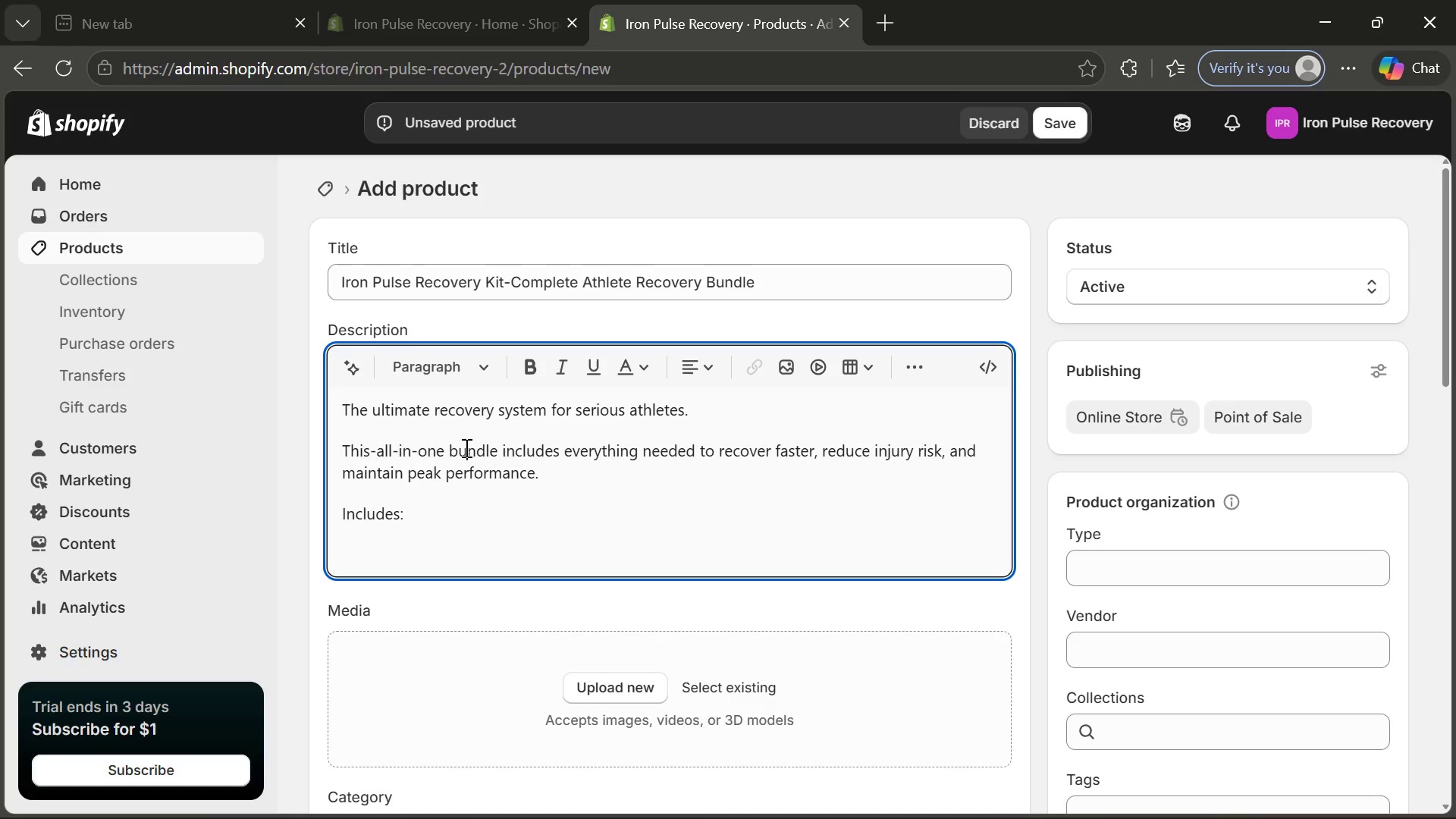 
left_click([465, 447])
 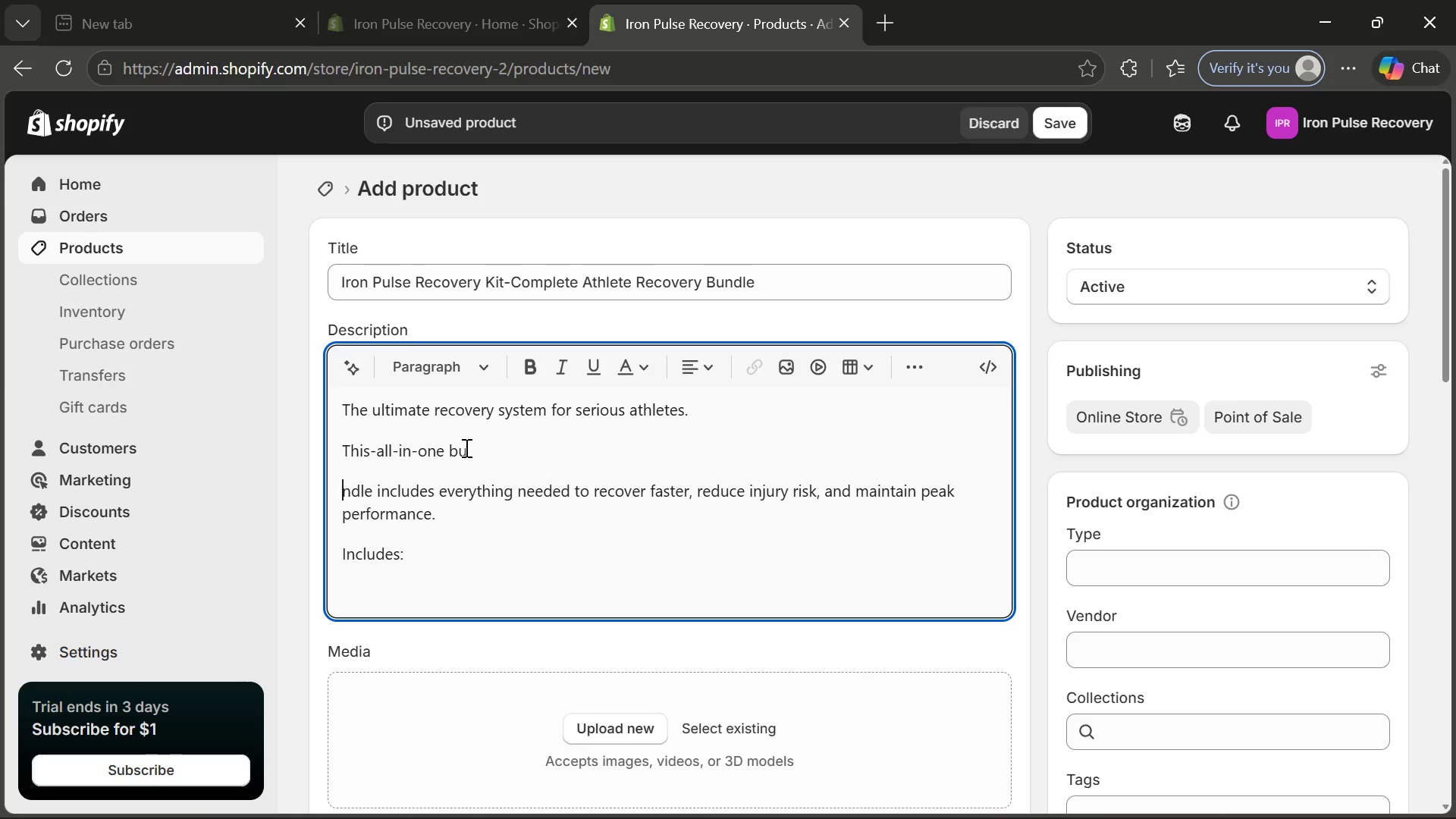 
key(Enter)
 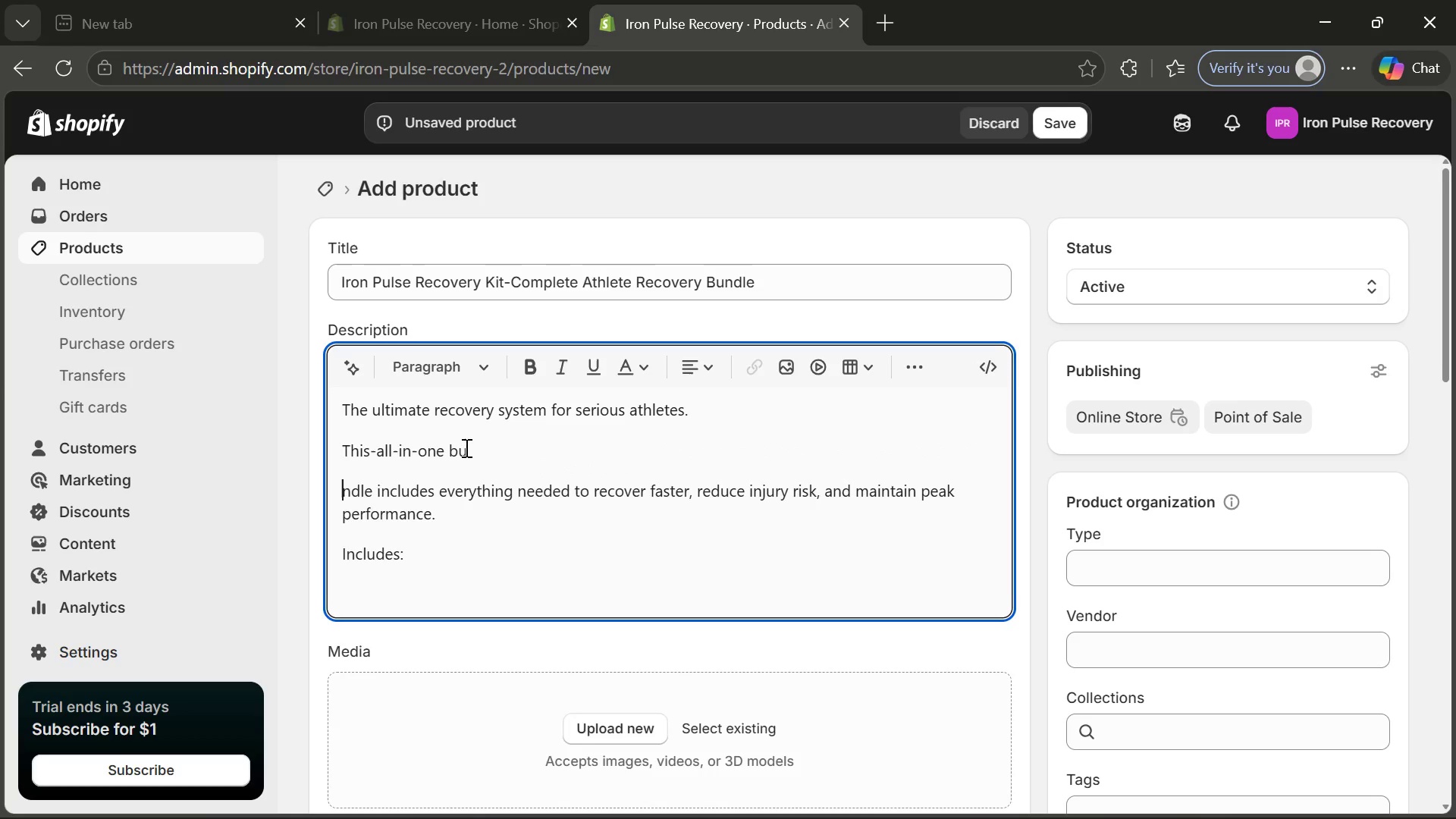 
key(Control+ControlLeft)
 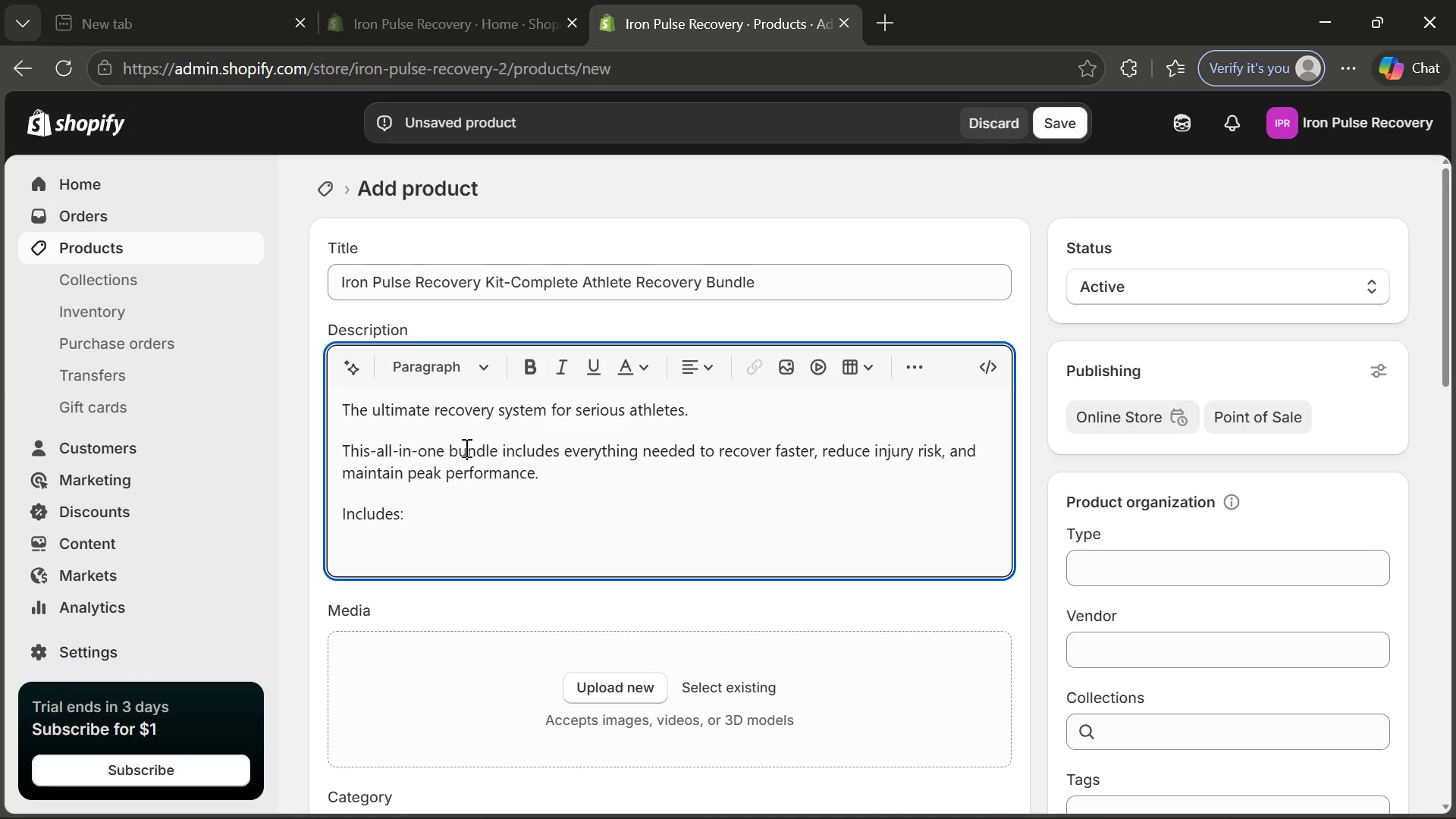 
key(Control+Z)
 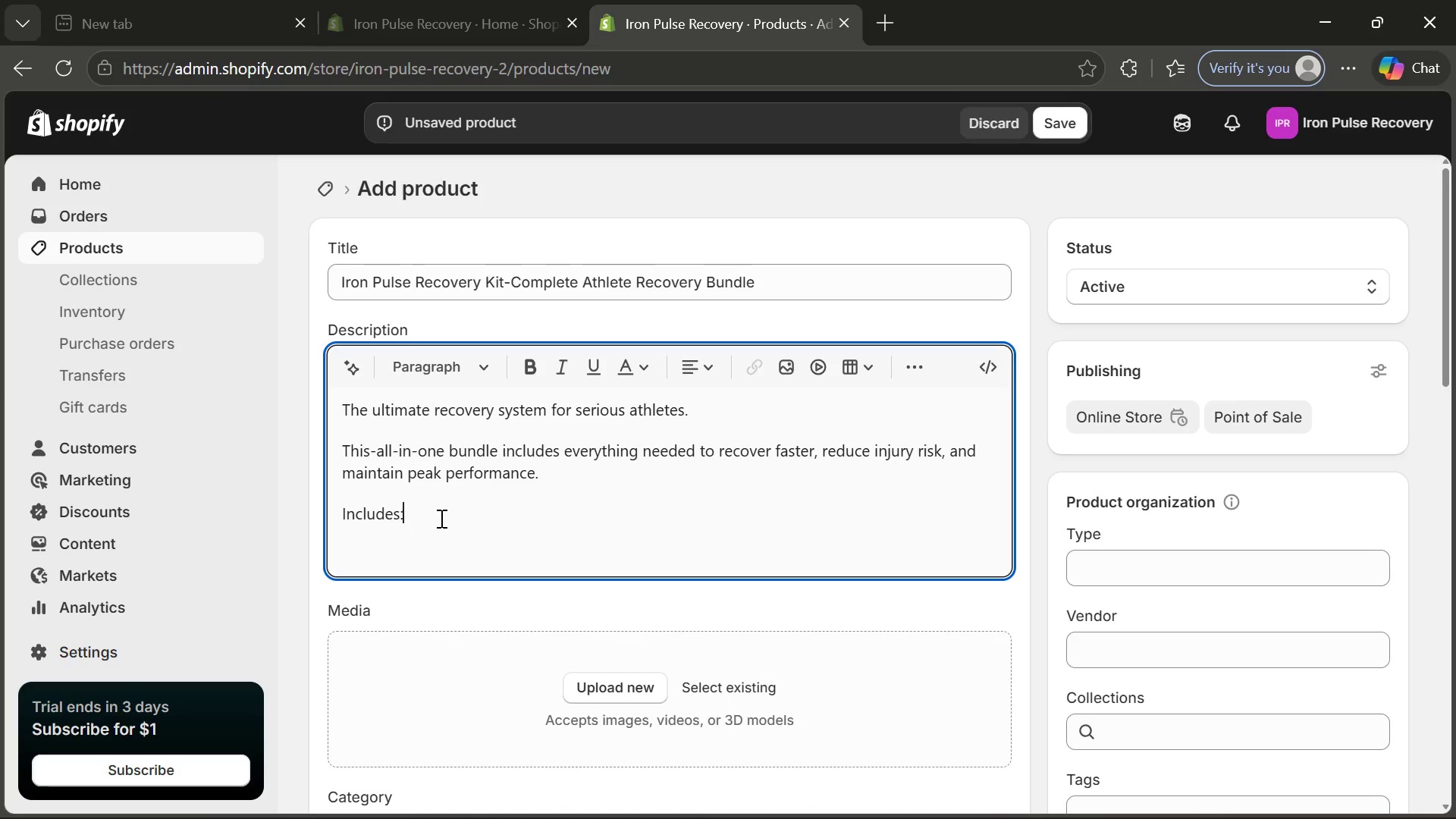 
left_click([440, 518])
 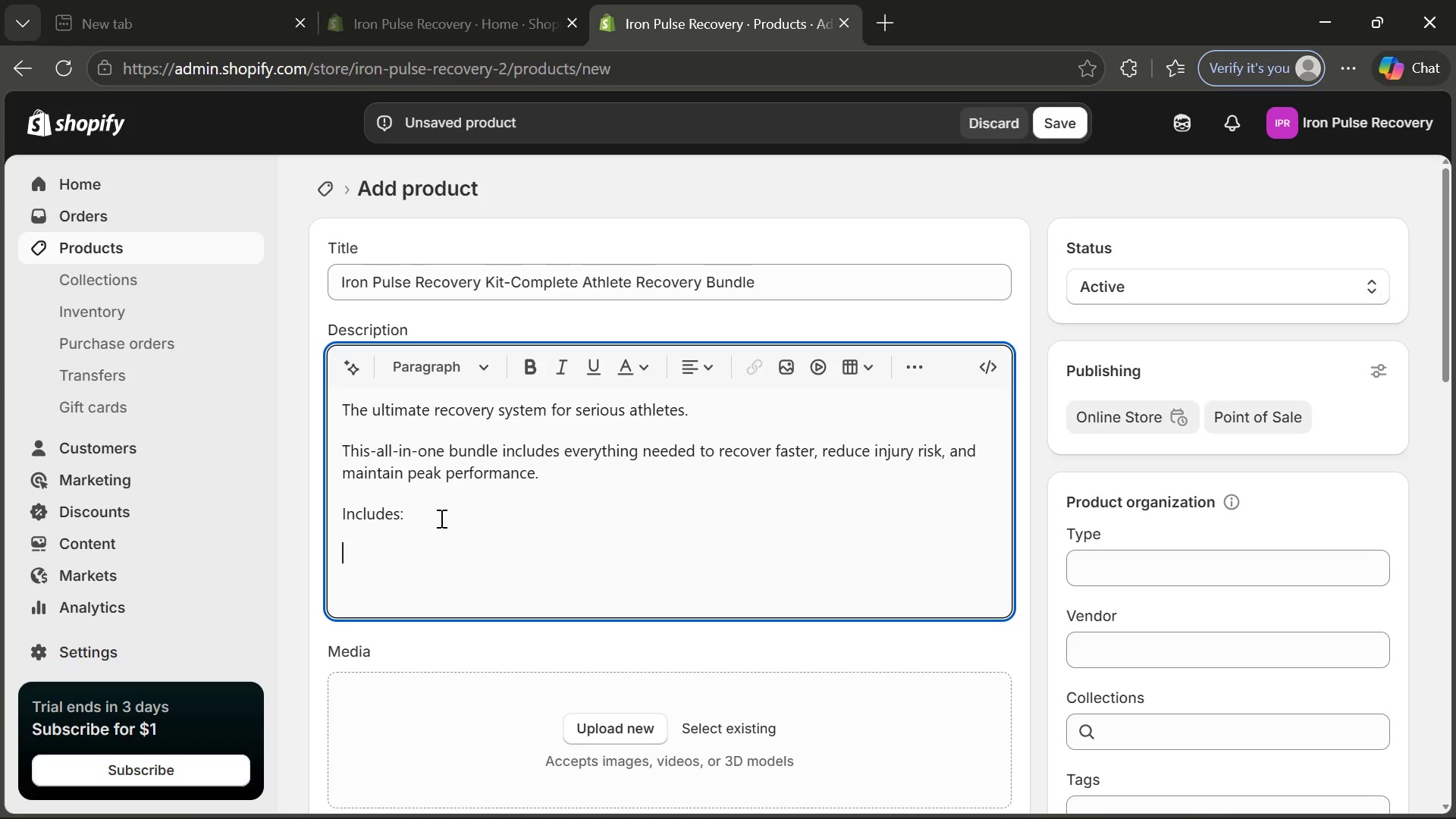 
key(Enter)
 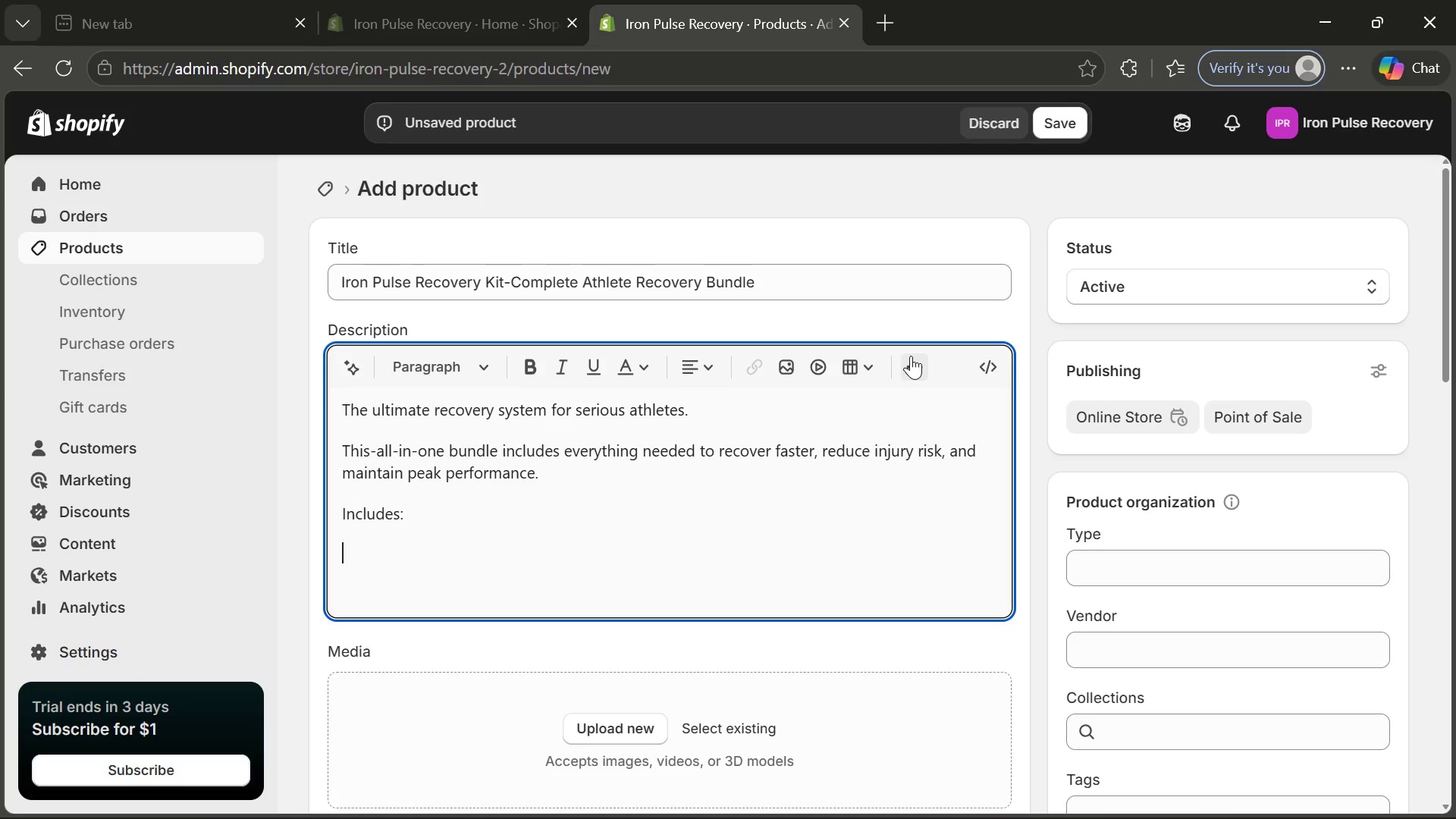 
left_click([911, 356])
 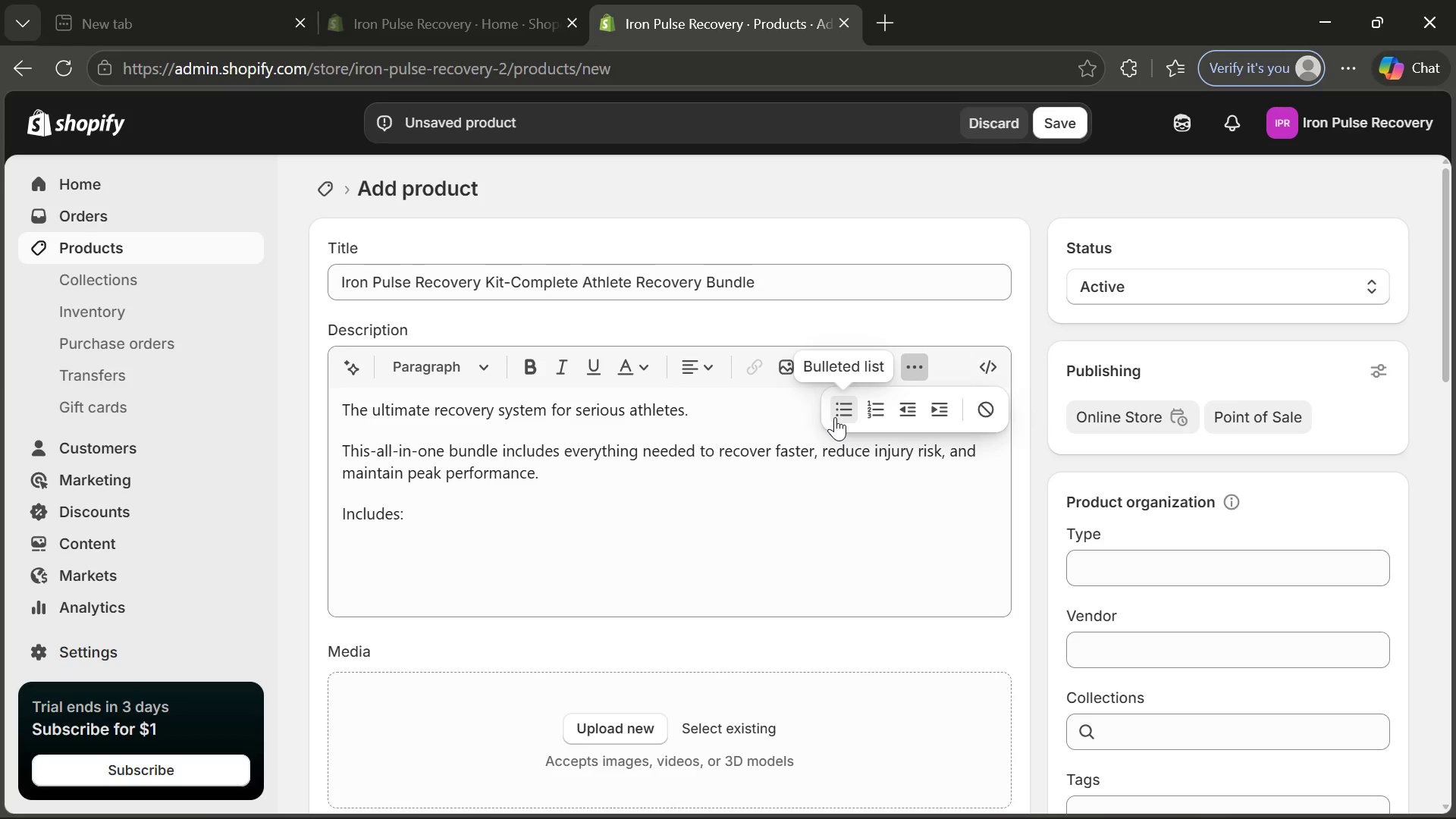 
left_click([835, 417])
 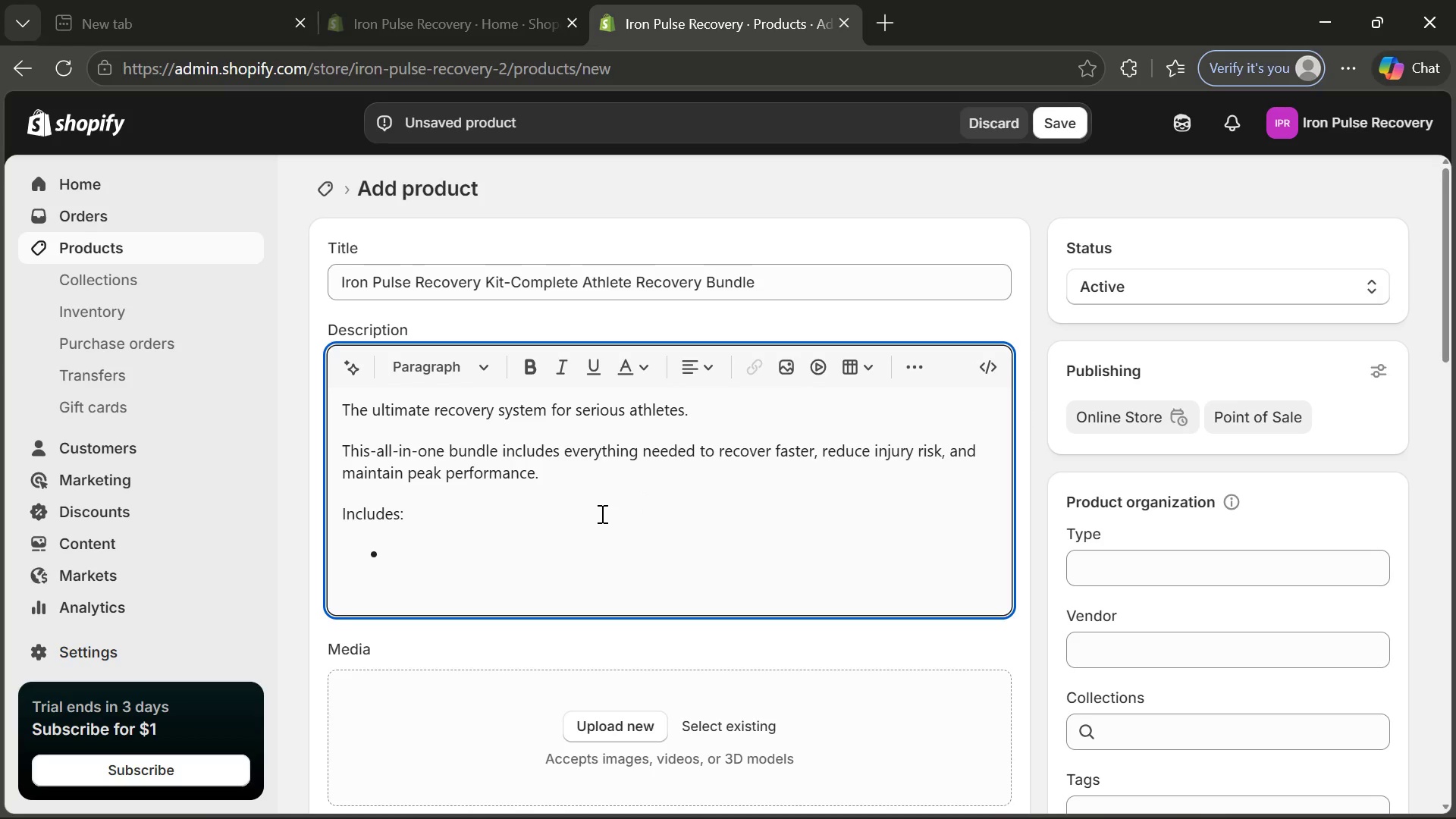 
type(Cold )
 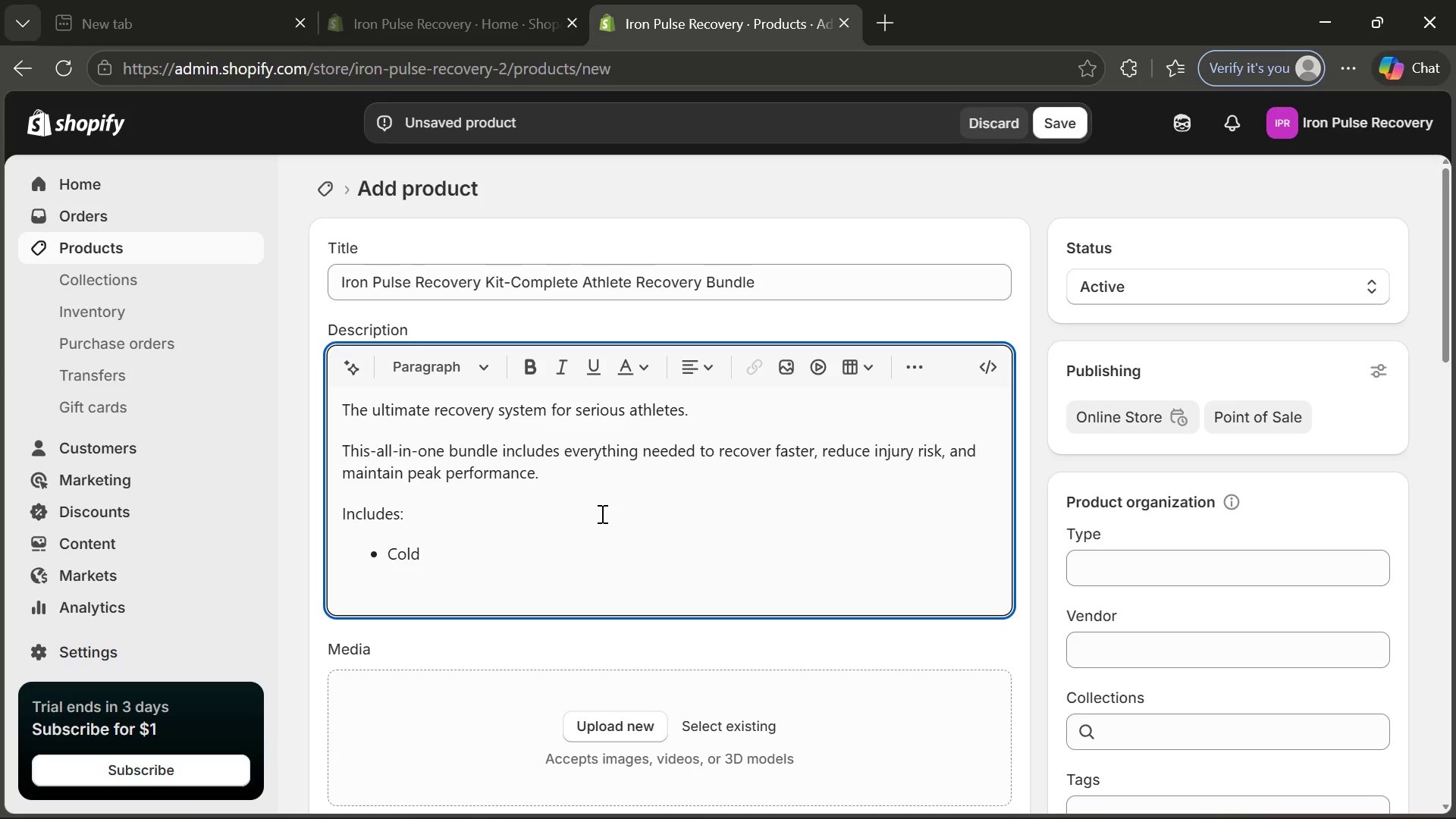 
wait(11.72)
 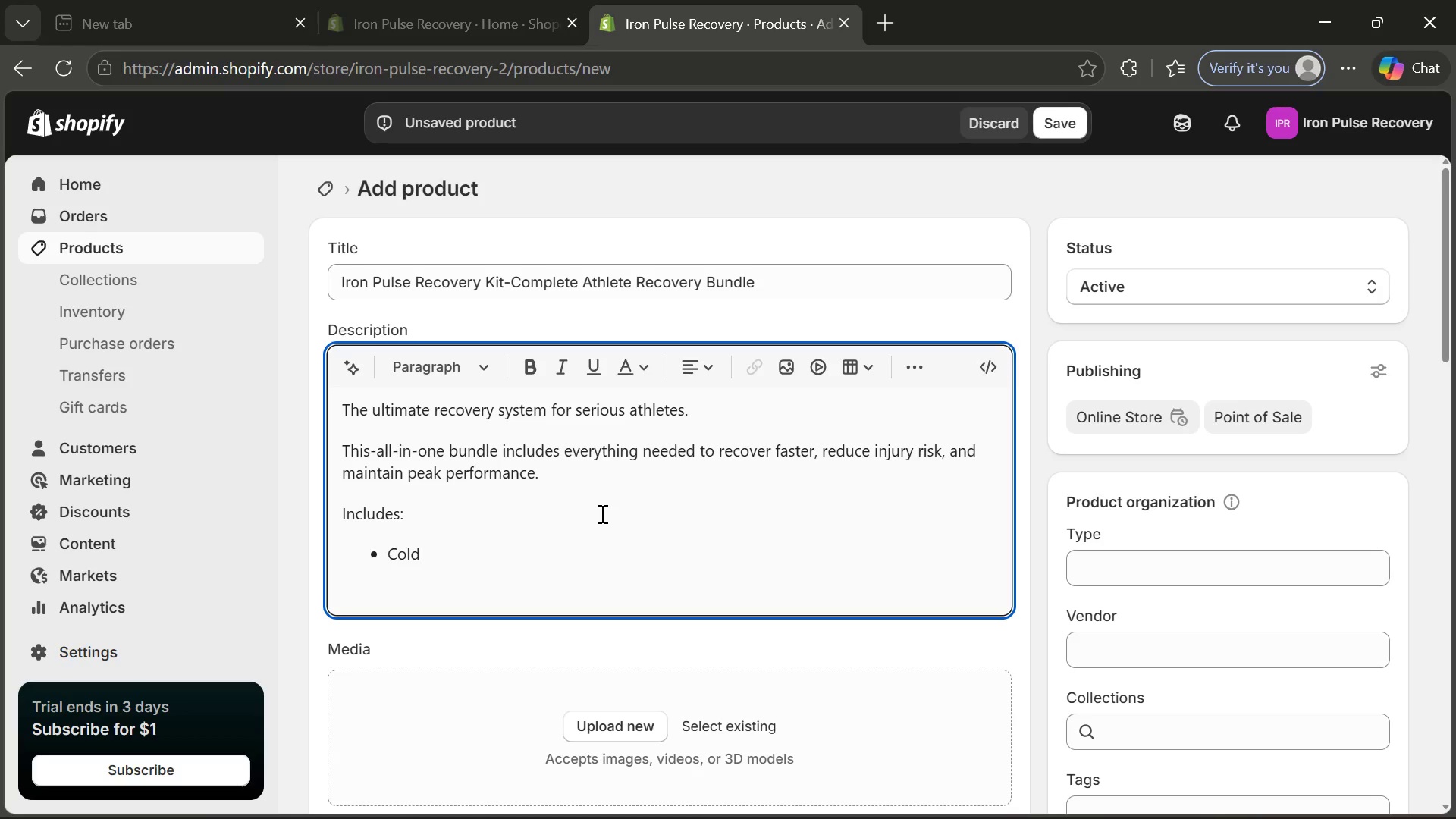 
type(pl)
key(Backspace)
key(Backspace)
type(Punl)
key(Backspace)
type(gle Tank)
 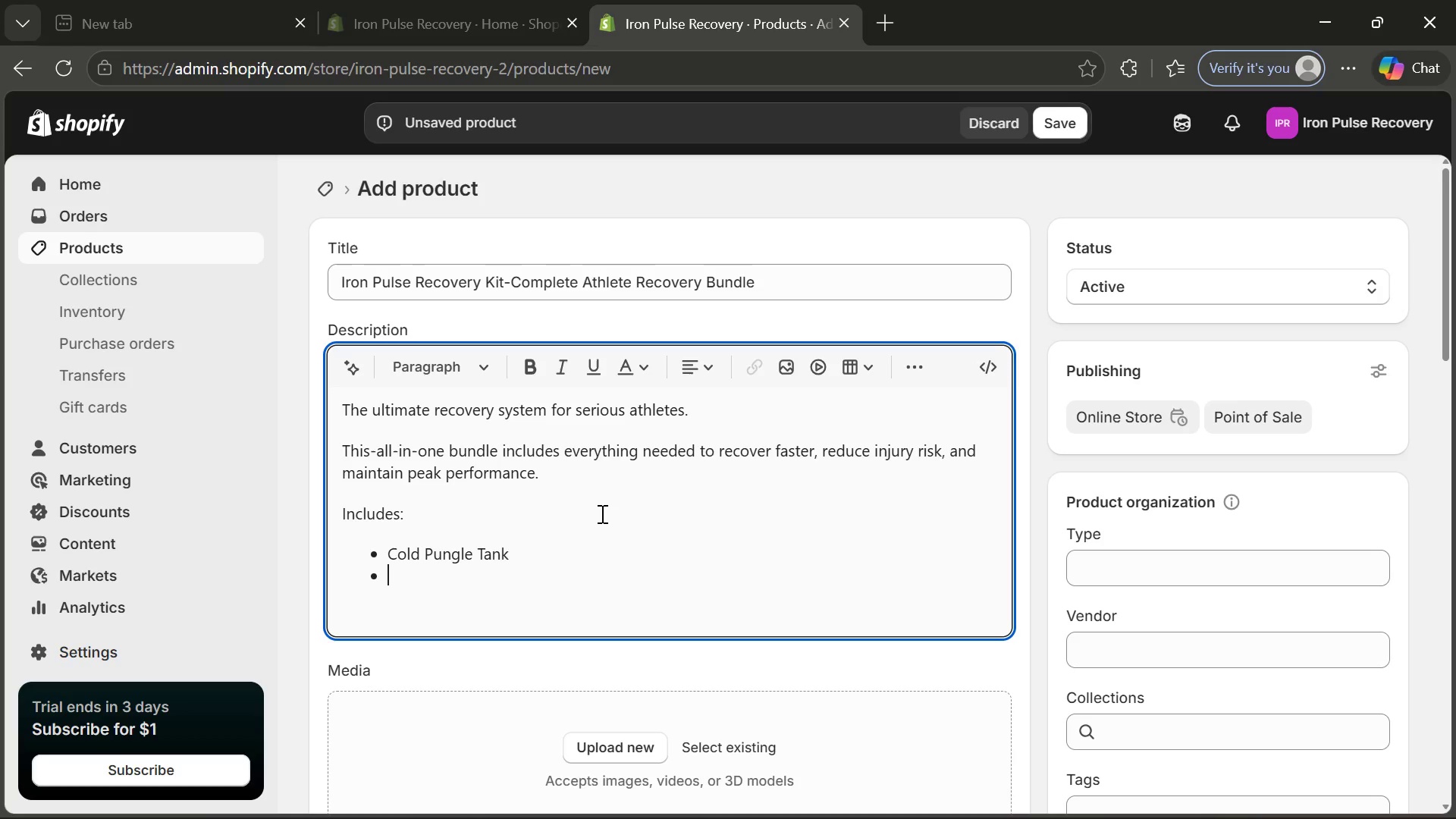 
key(Enter)
 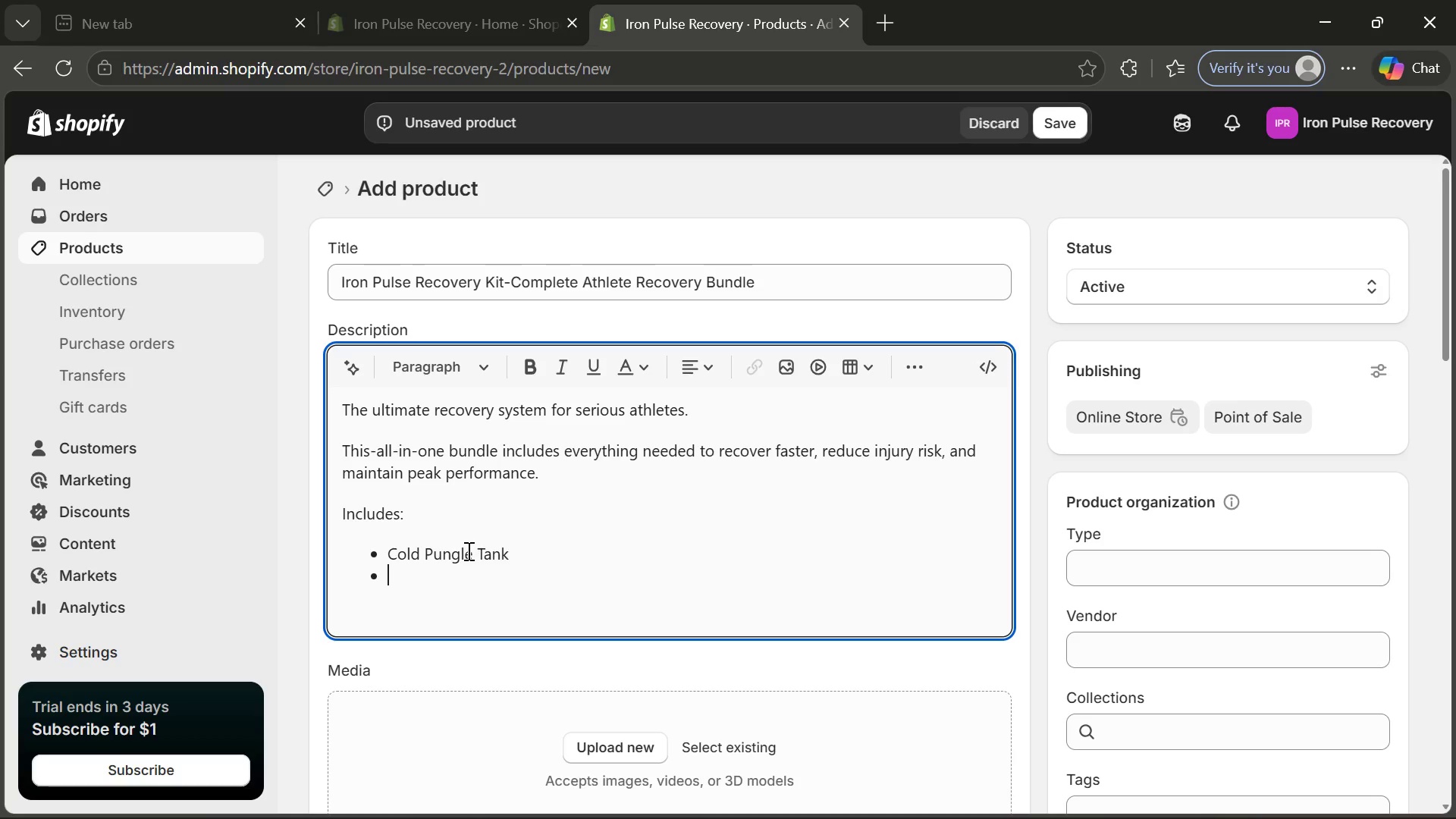 
left_click([467, 552])
 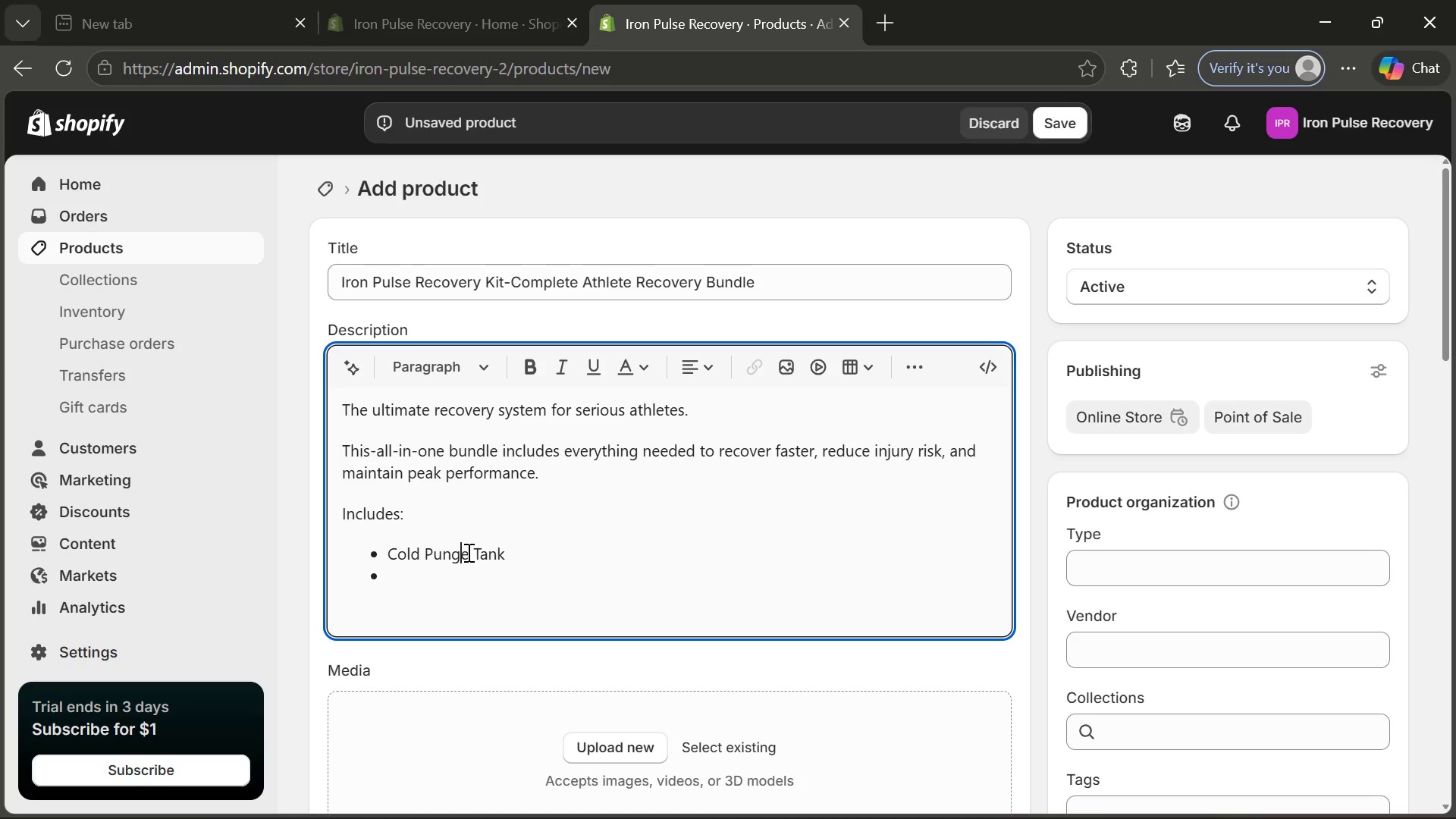 
key(Backspace)
 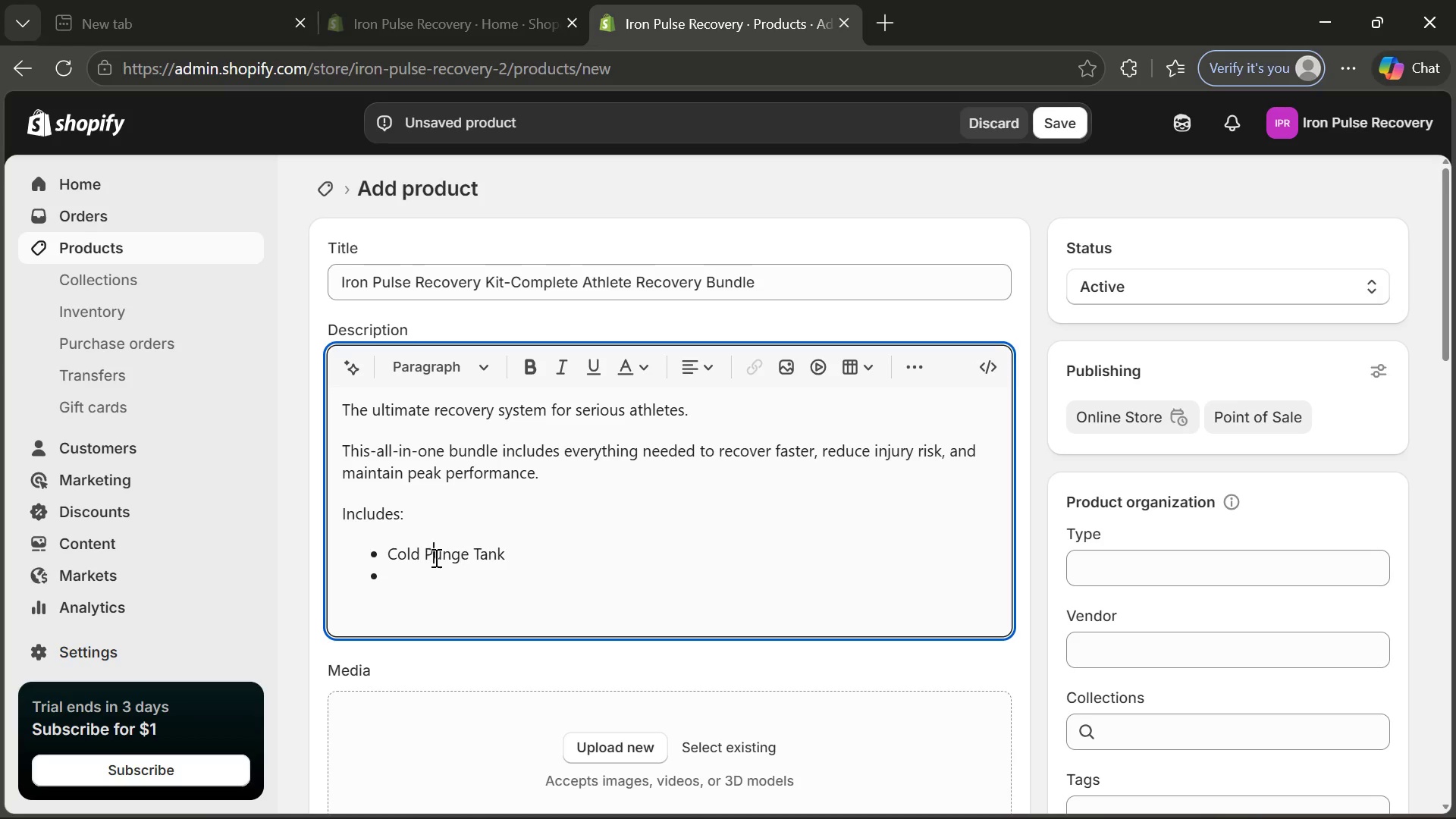 
left_click([435, 557])
 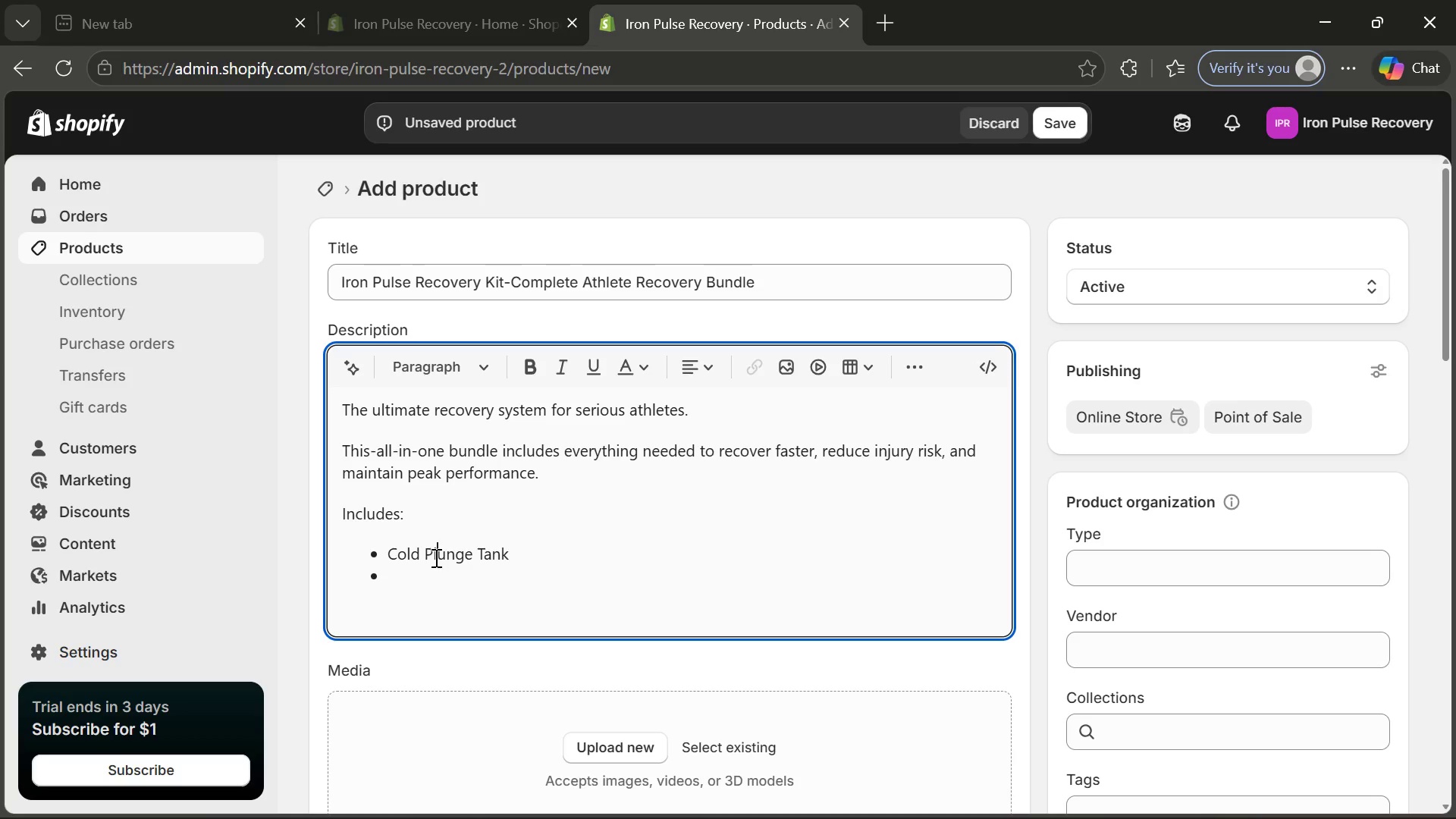 
key(L)
 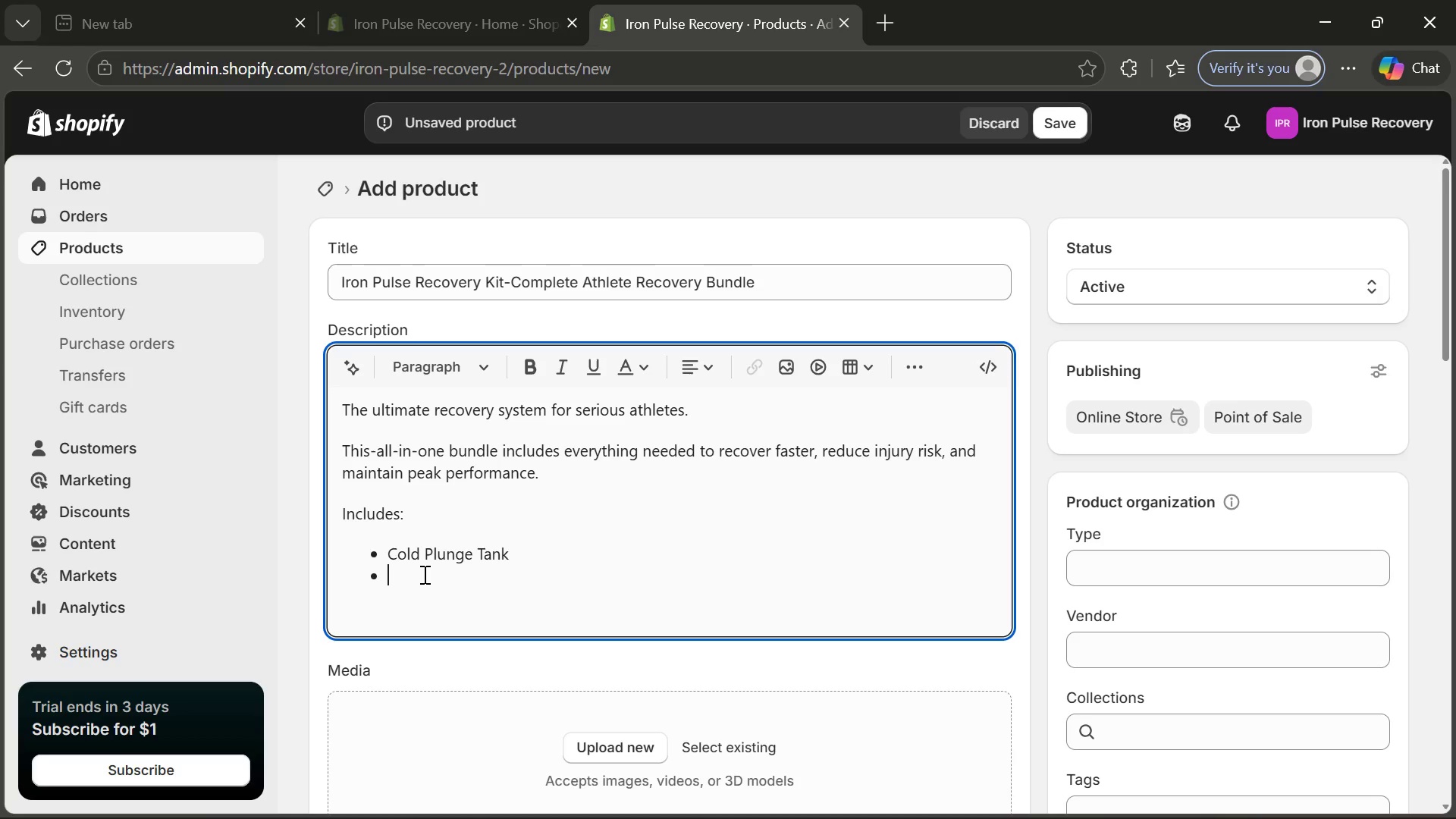 
left_click([423, 574])
 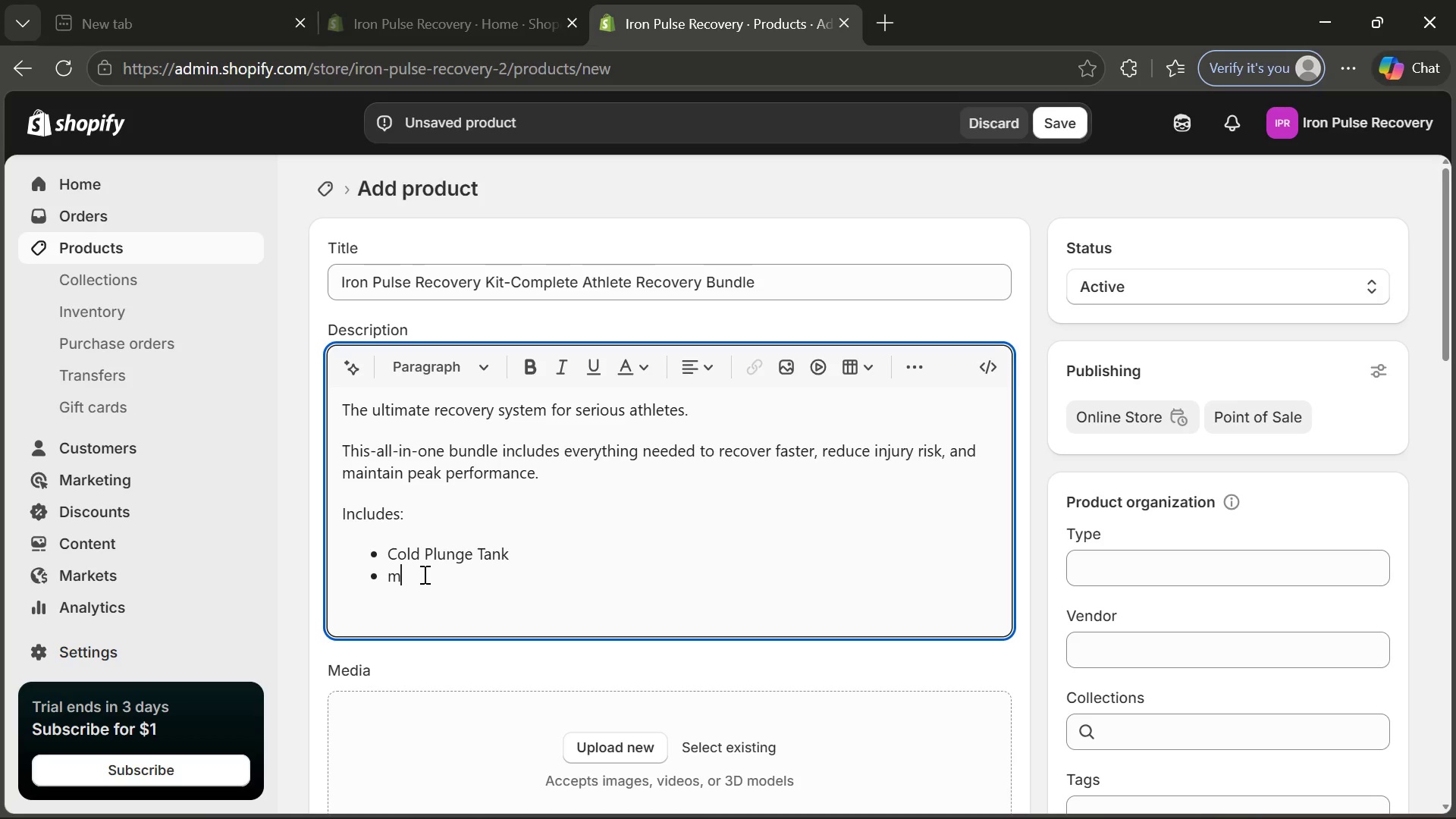 
type(m)
key(Backspace)
type(Mss)
key(Backspace)
key(Backspace)
type(assage gun)
 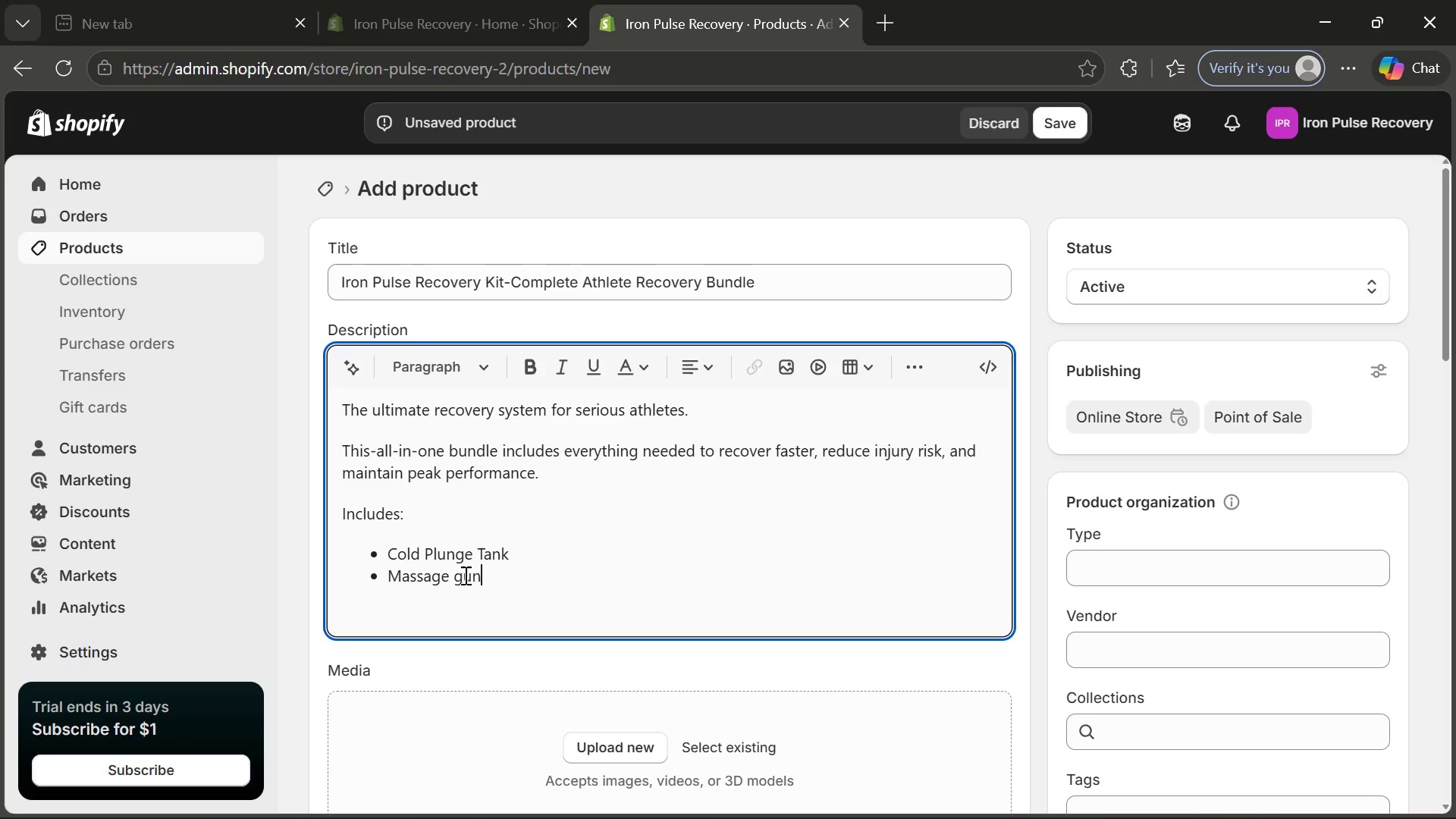 
left_click([463, 575])
 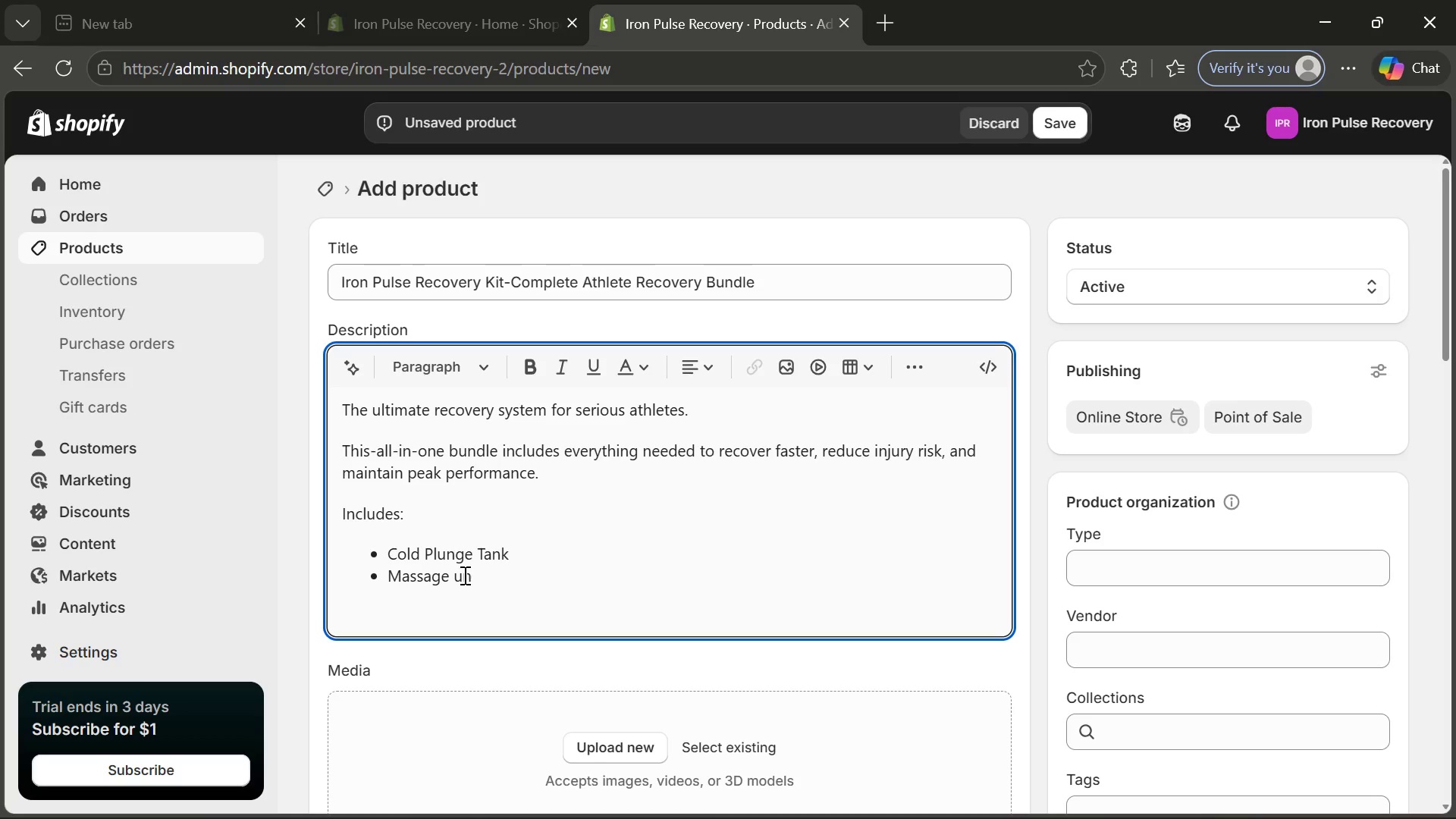 
key(Backspace)
 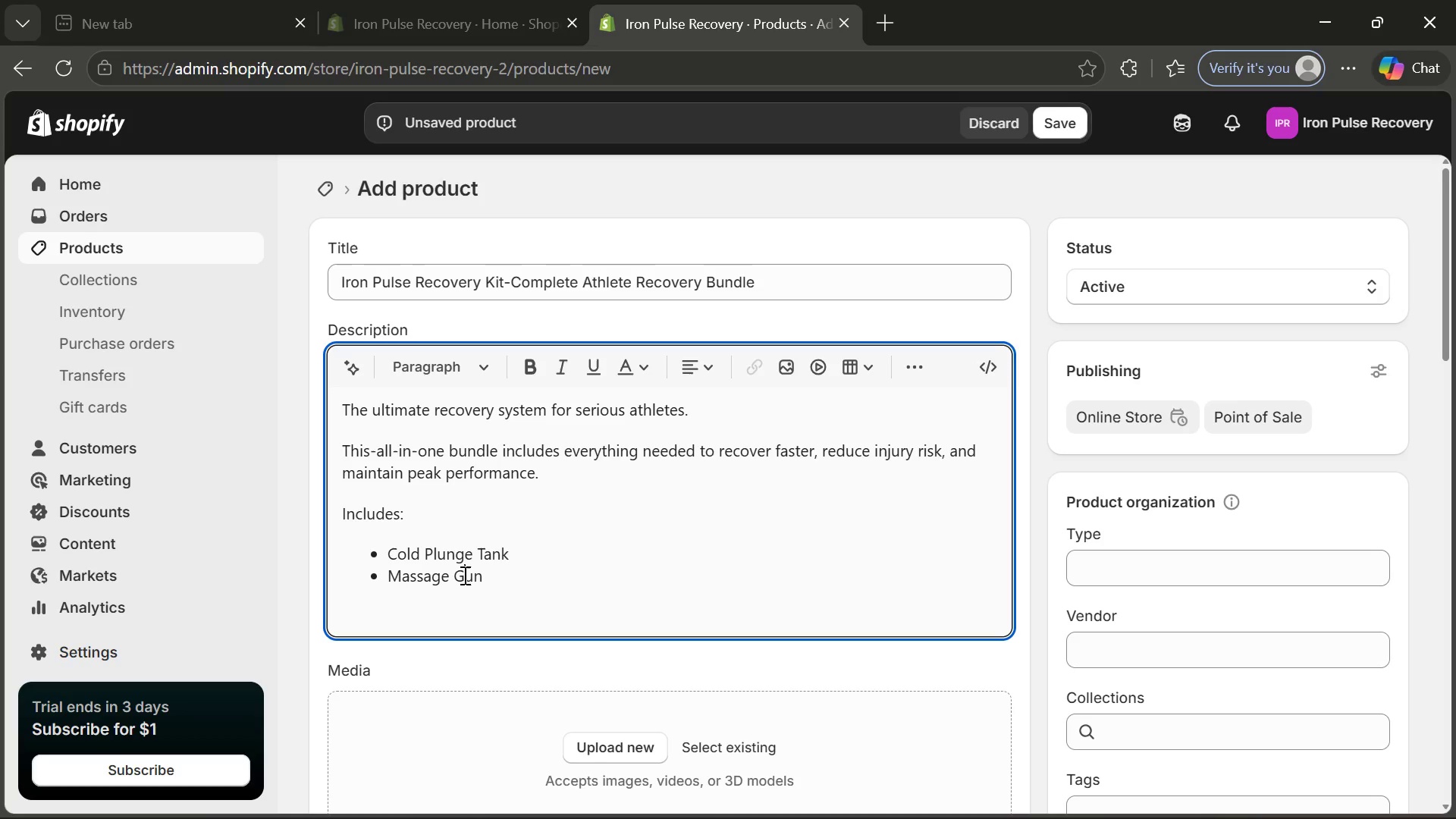 
key(CapsLock)
 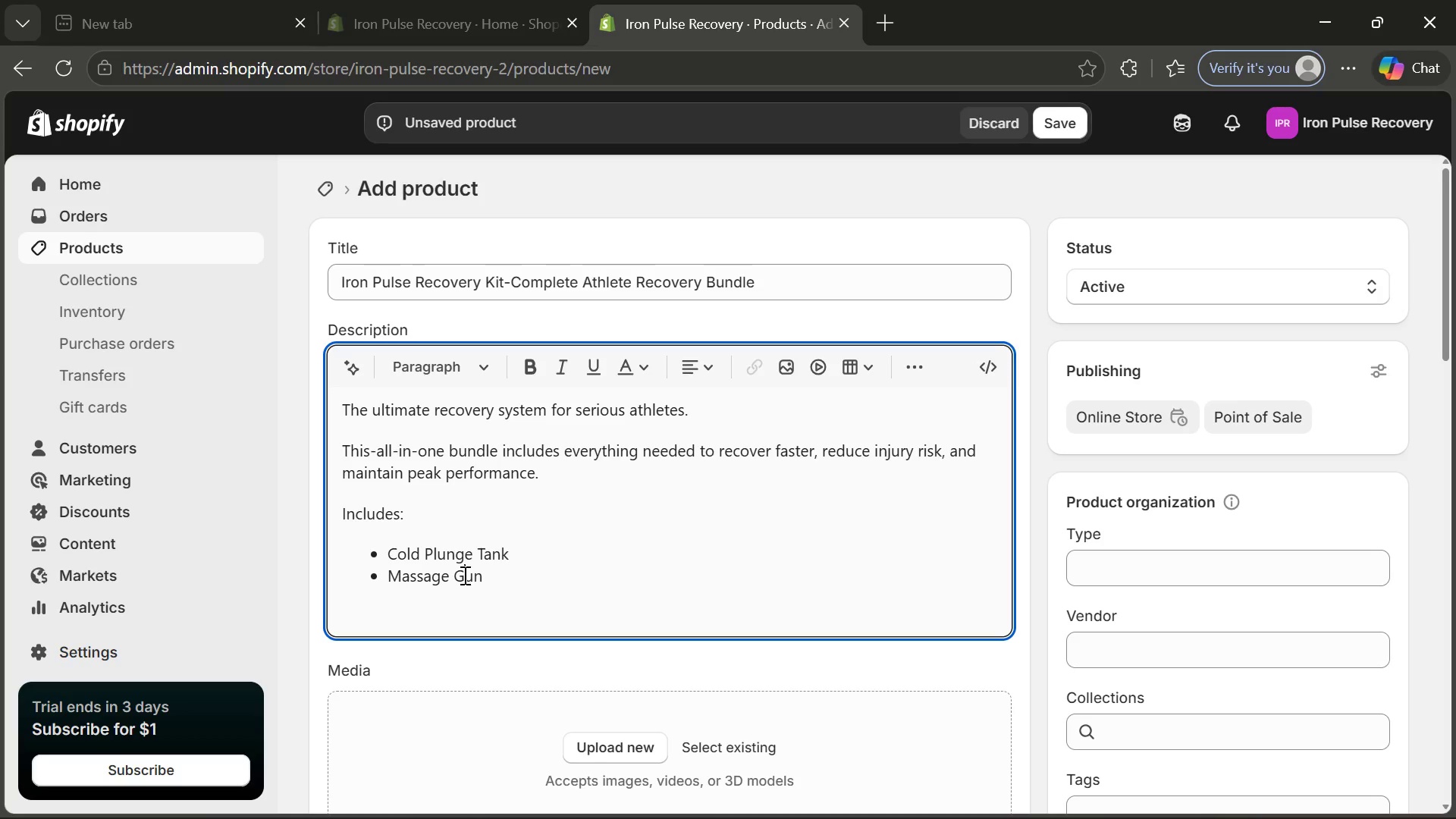 
key(G)
 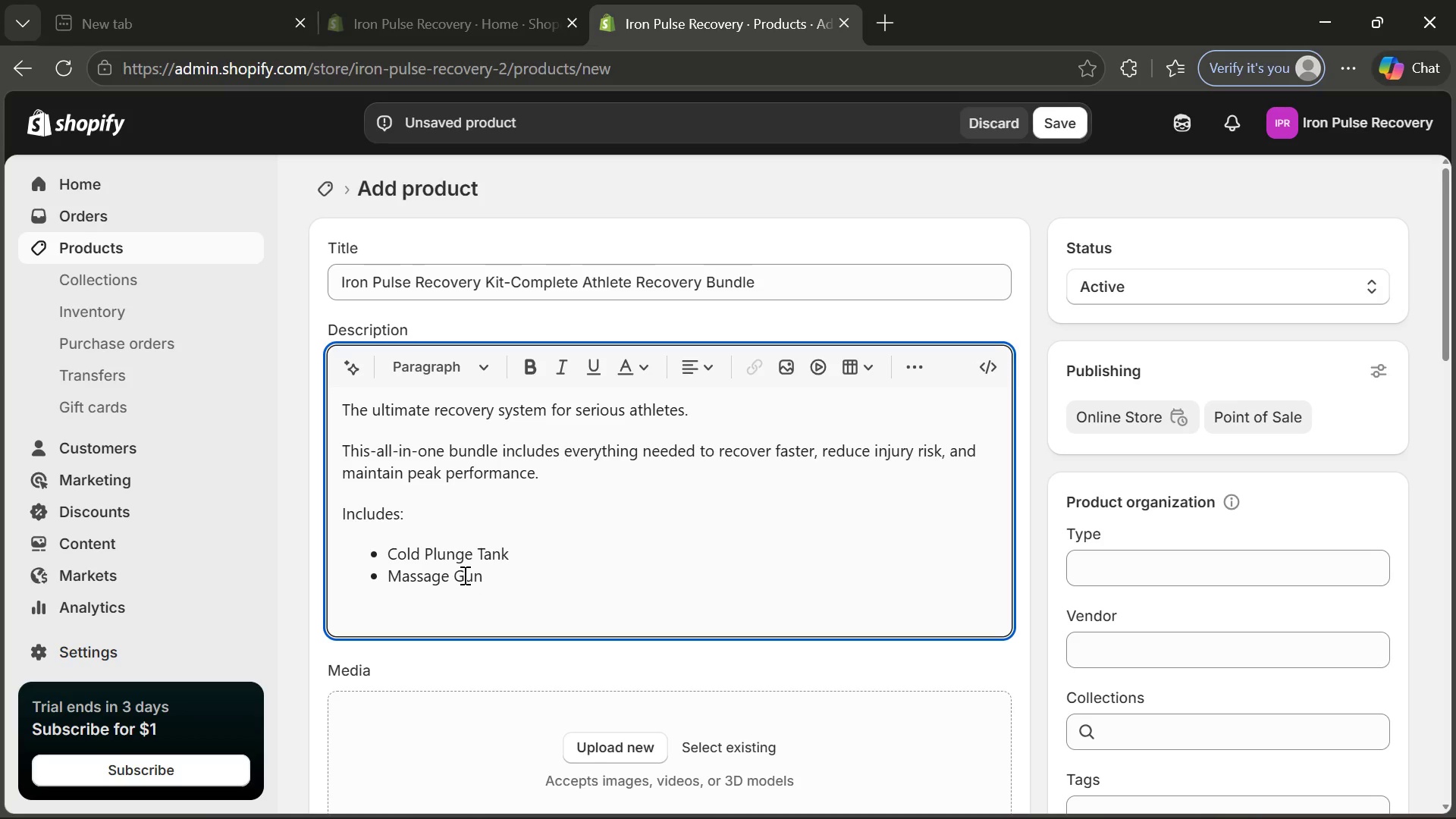 
key(CapsLock)
 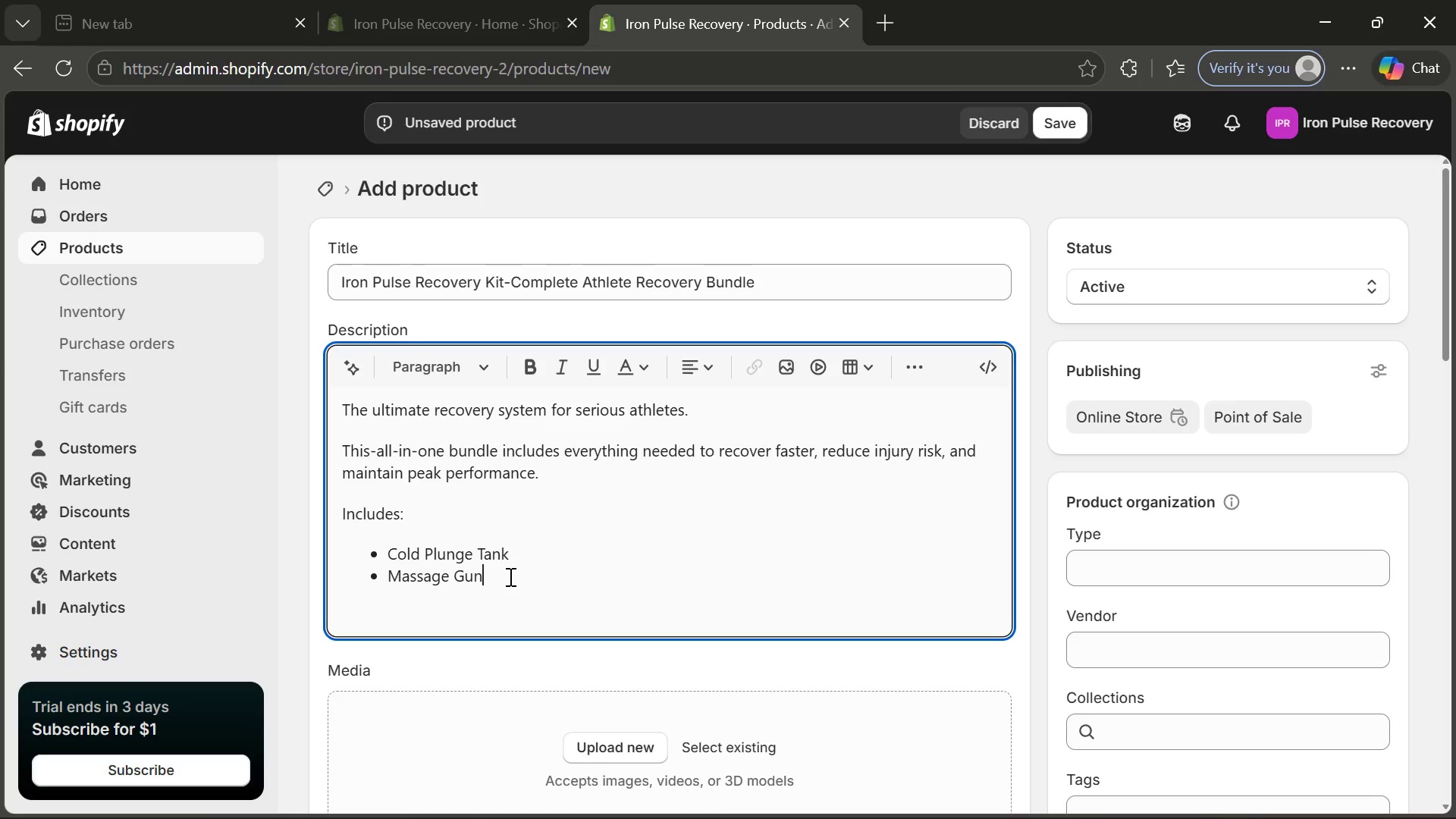 
left_click([509, 576])
 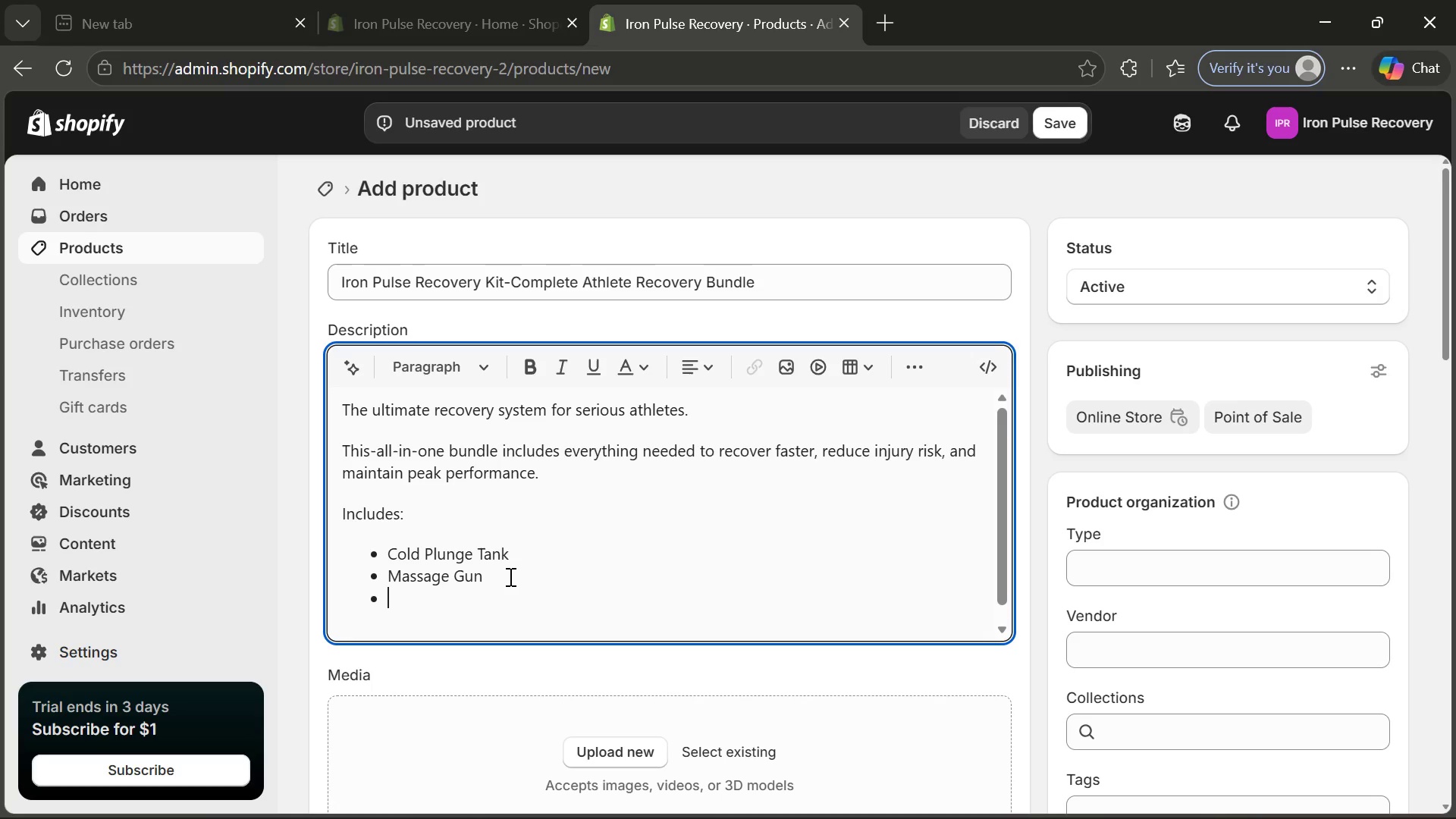 
key(Enter)
 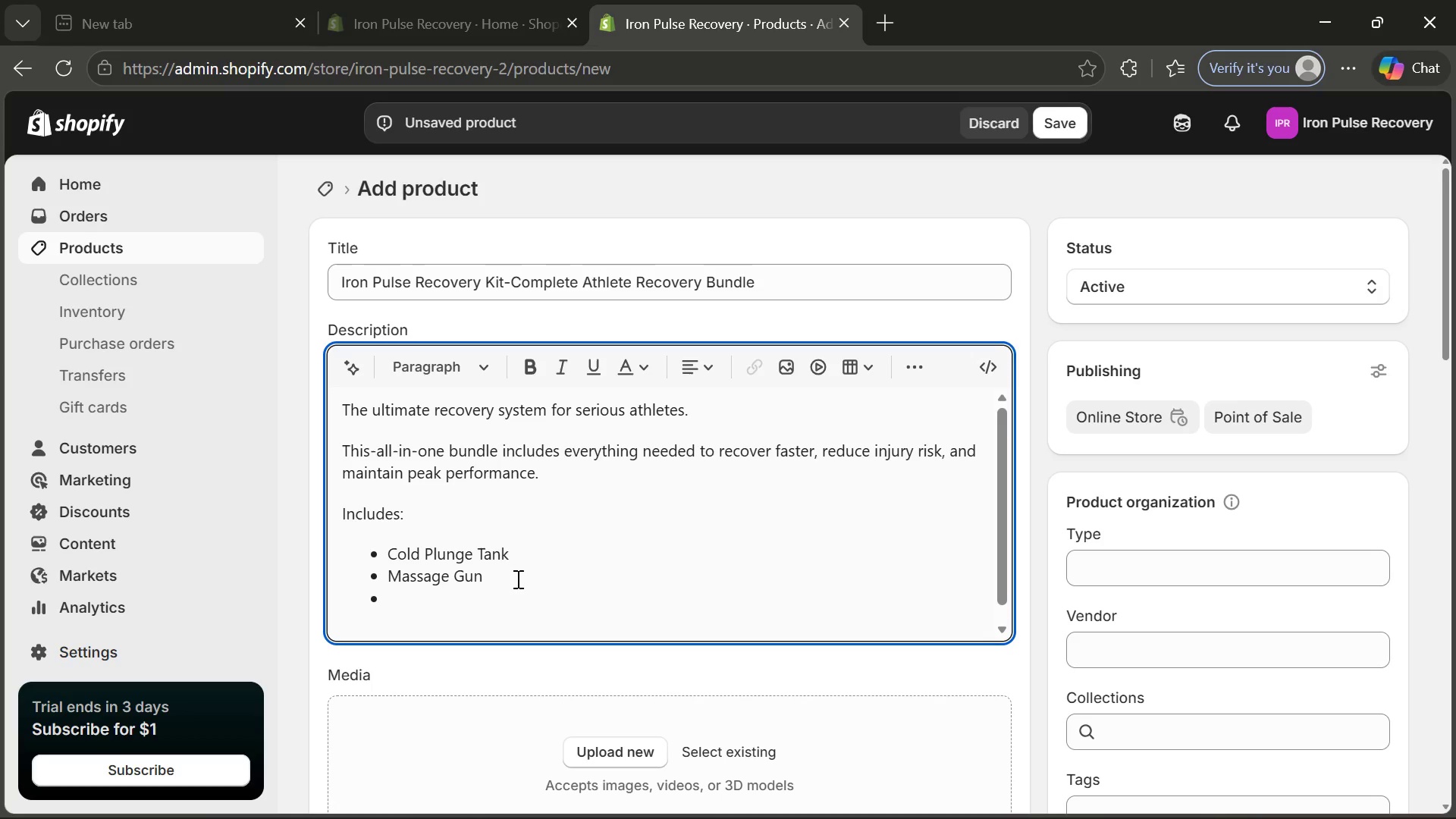 
type(Compression Sleeves\Foam Roller)
 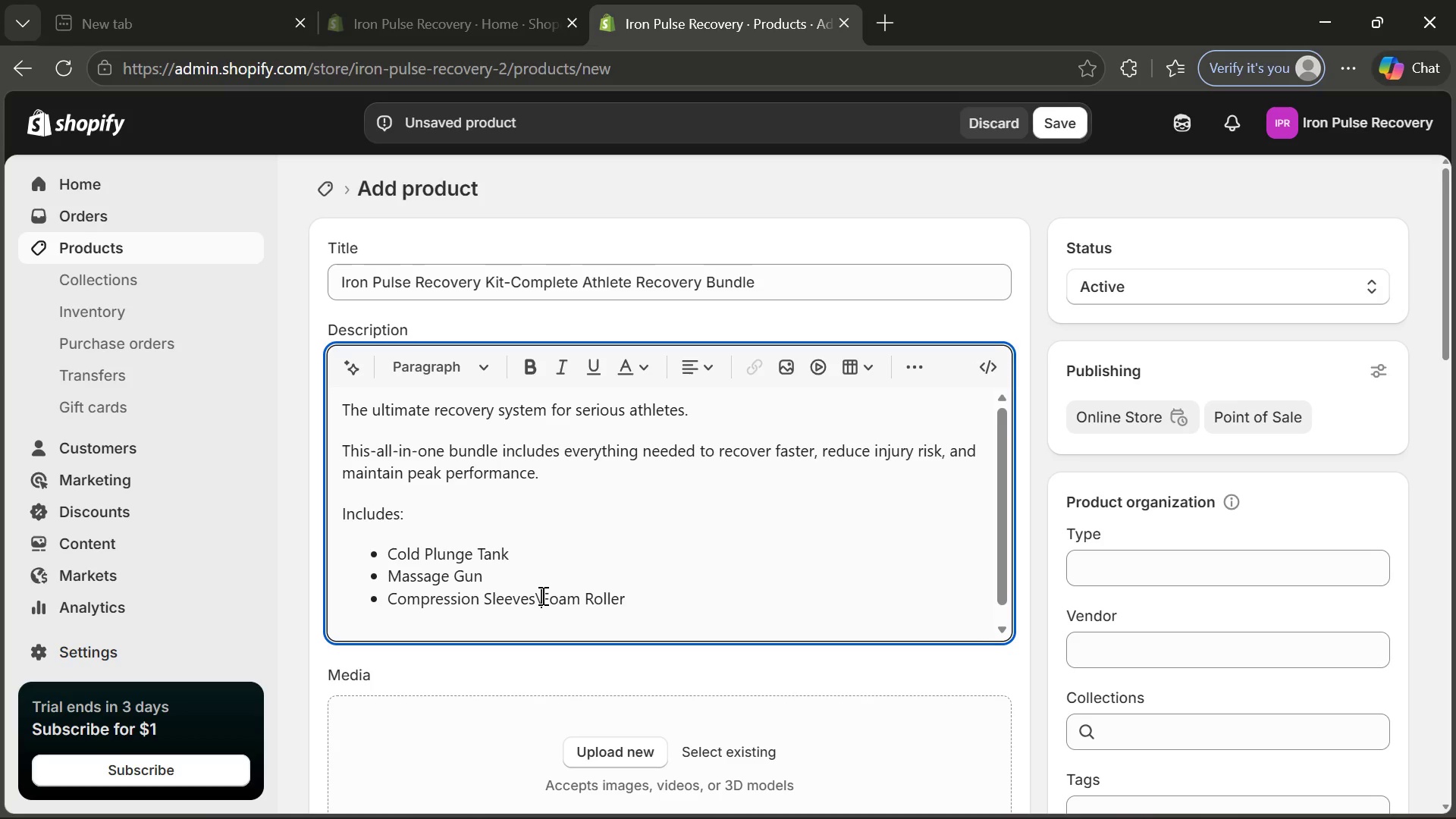 
left_click([541, 595])
 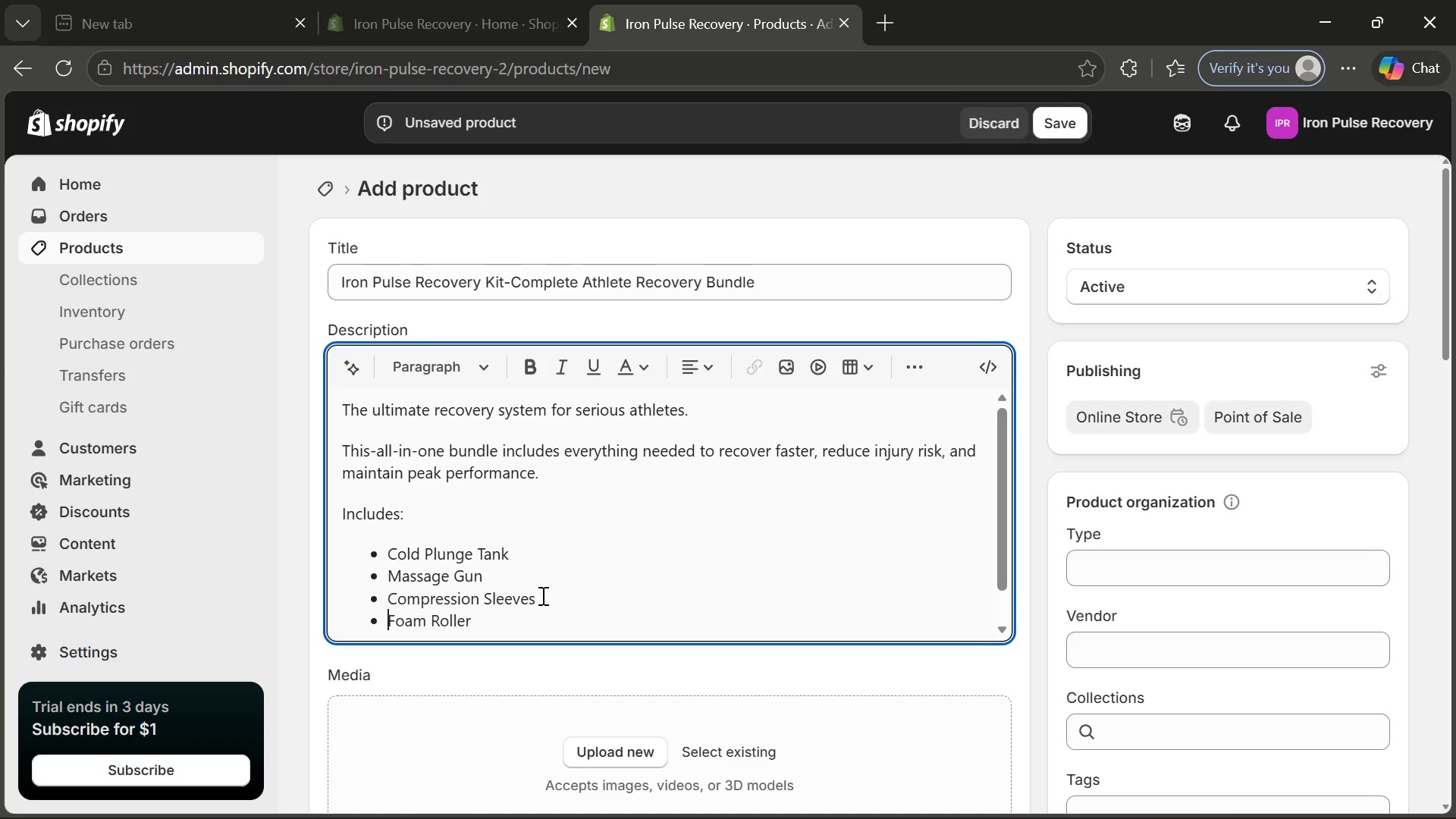 
key(Backspace)
 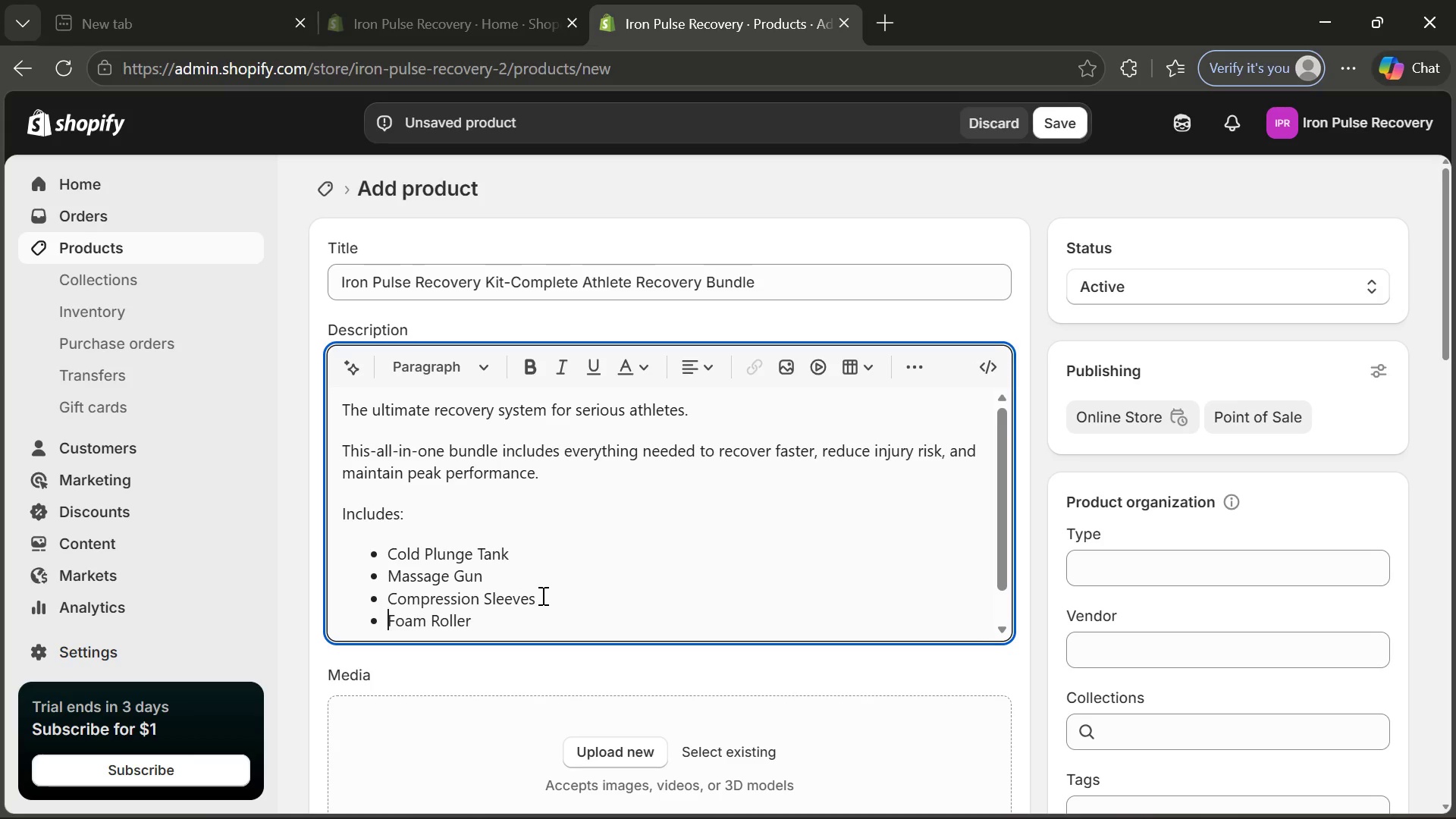 
key(Enter)
 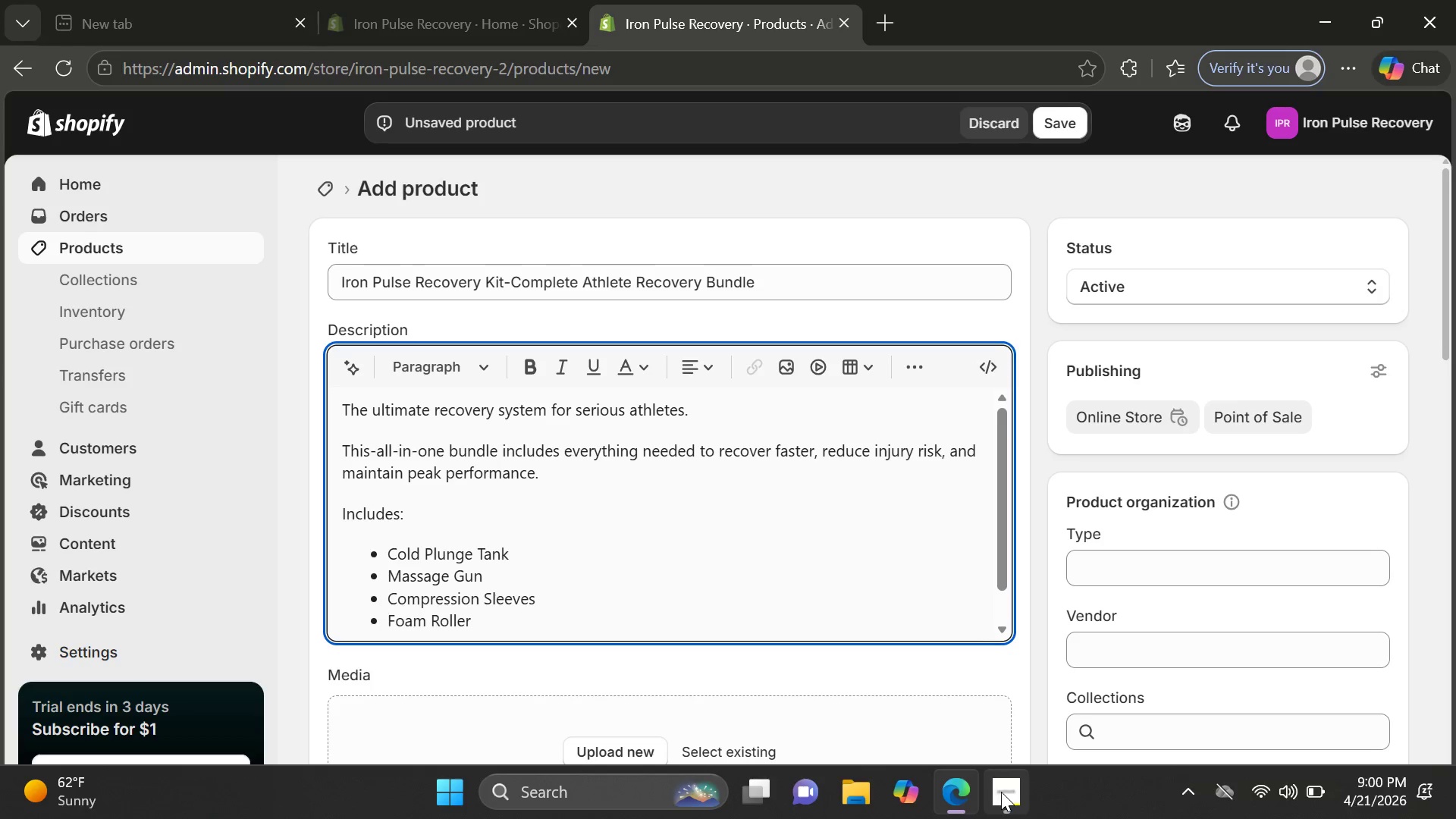 
left_click([1001, 792])